 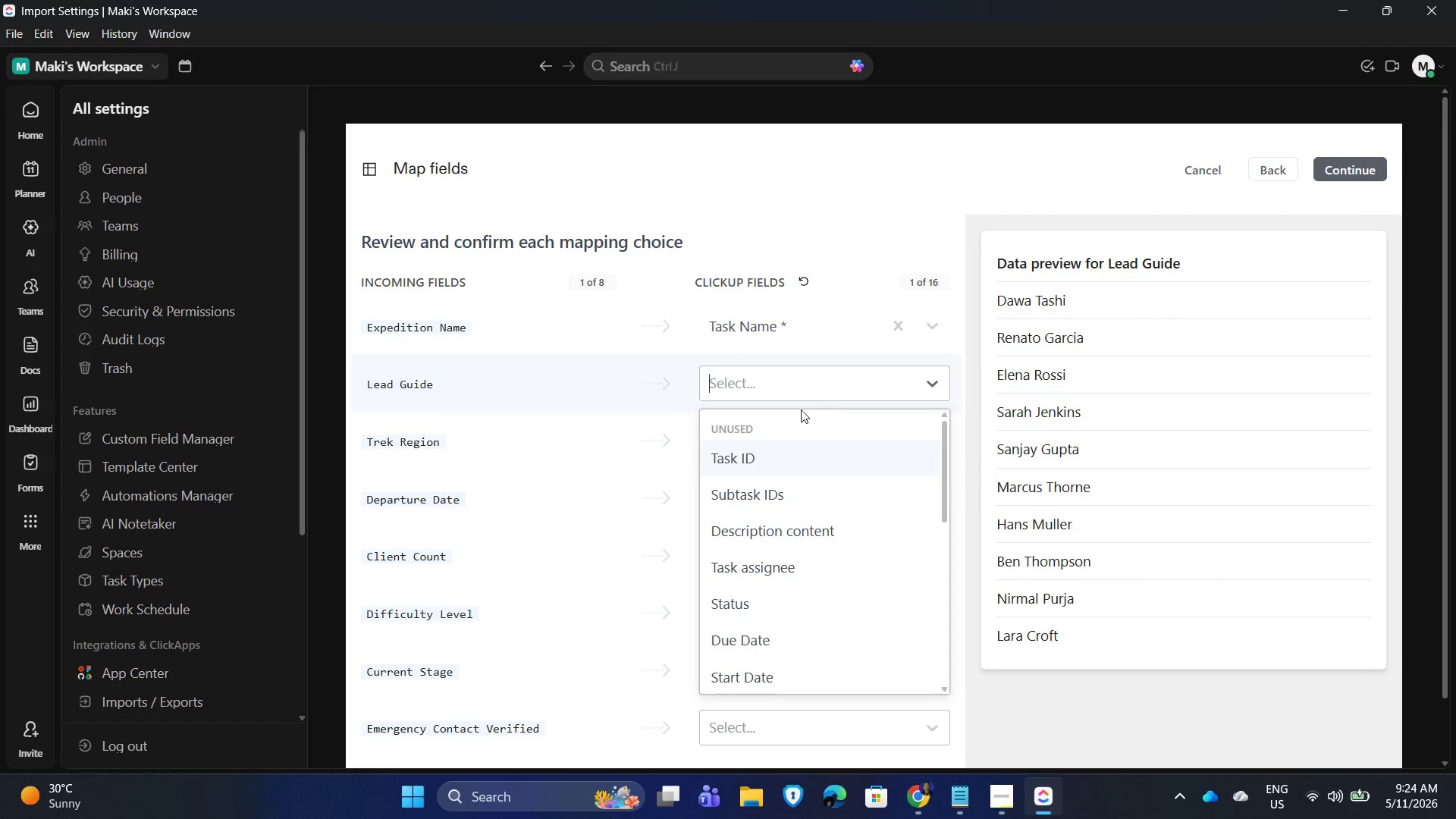 
scroll: coordinate [805, 682], scroll_direction: down, amount: 20.0
 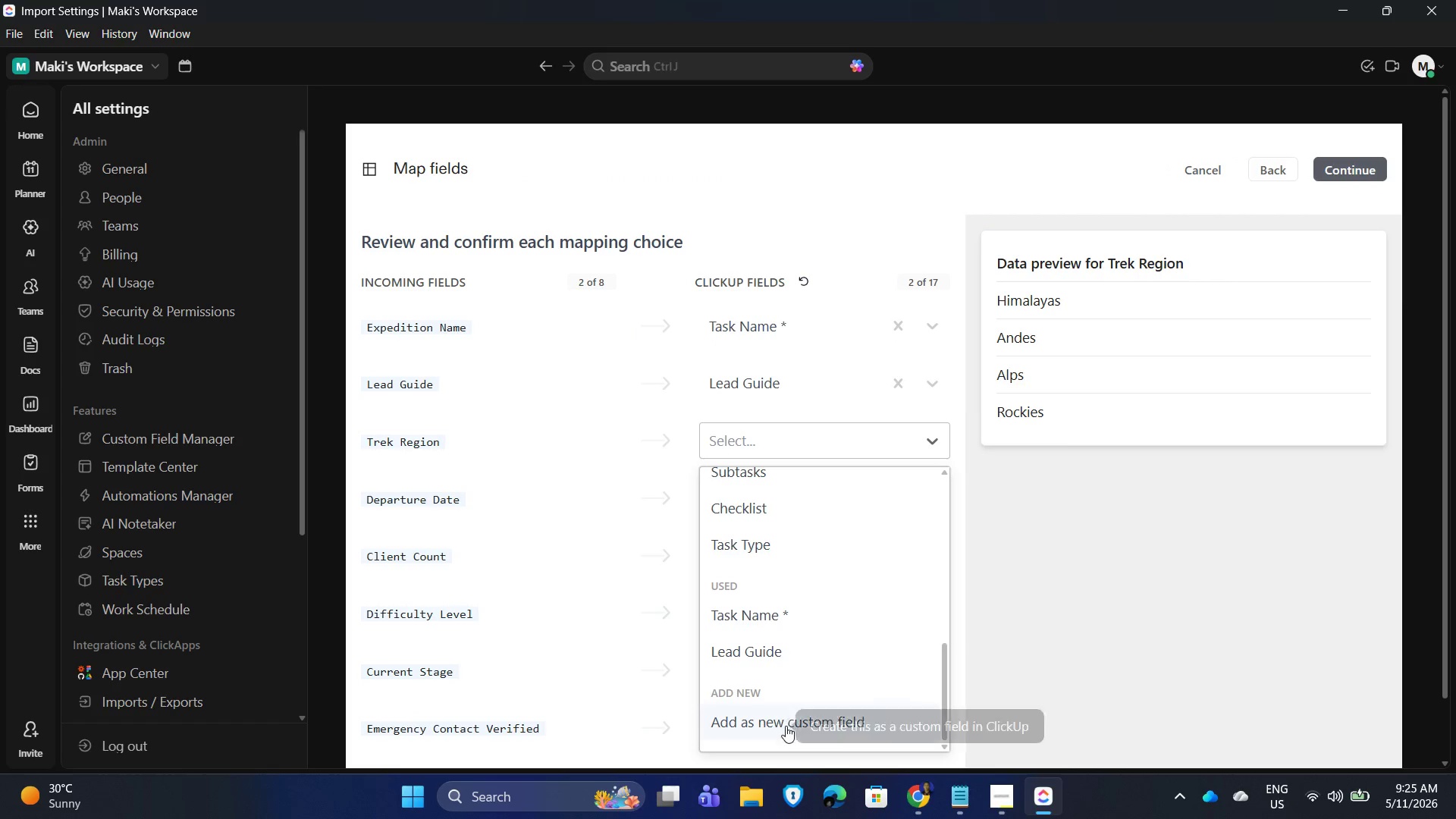 
left_click([786, 725])
 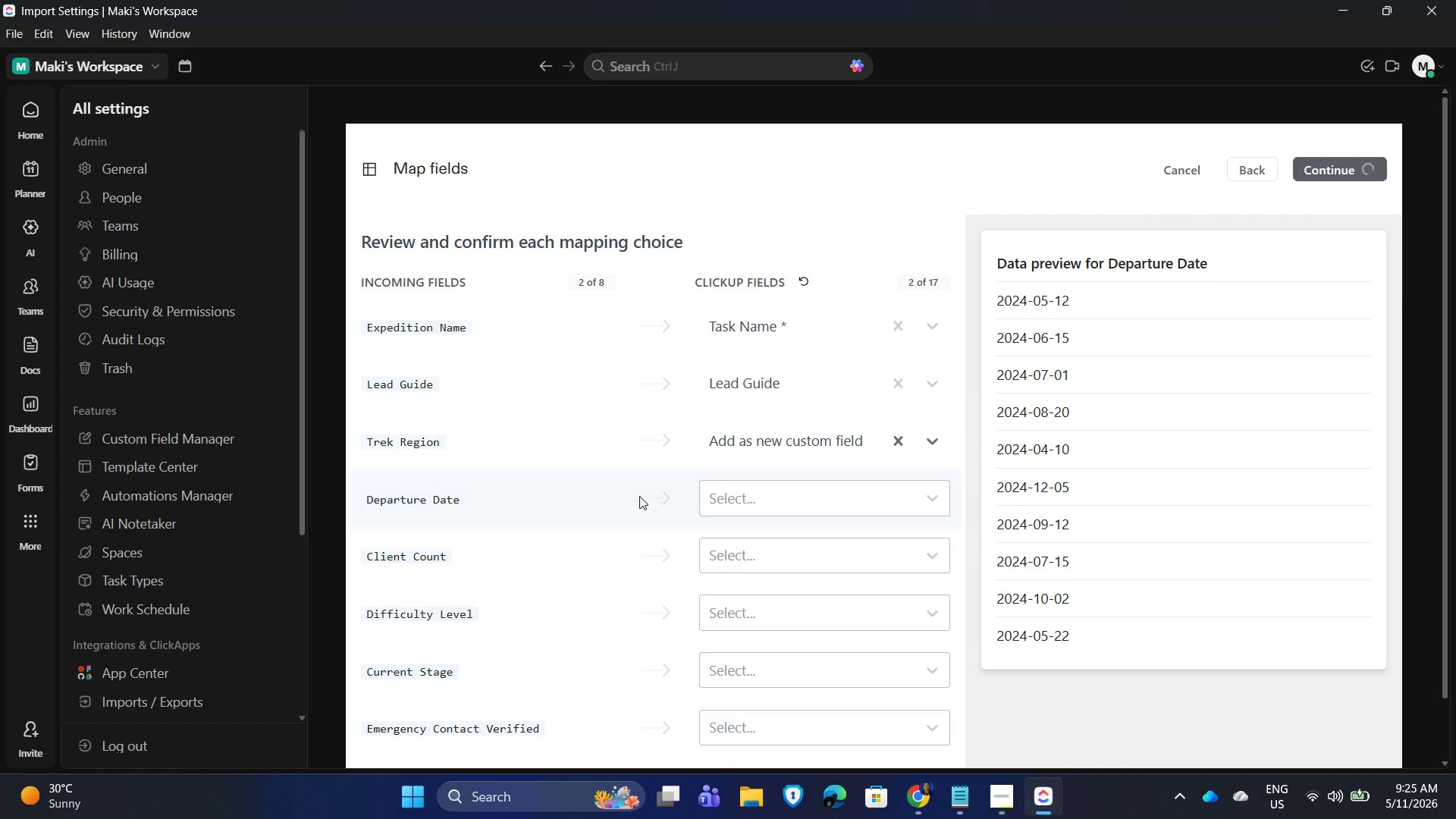 
scroll: coordinate [633, 516], scroll_direction: down, amount: 3.0
 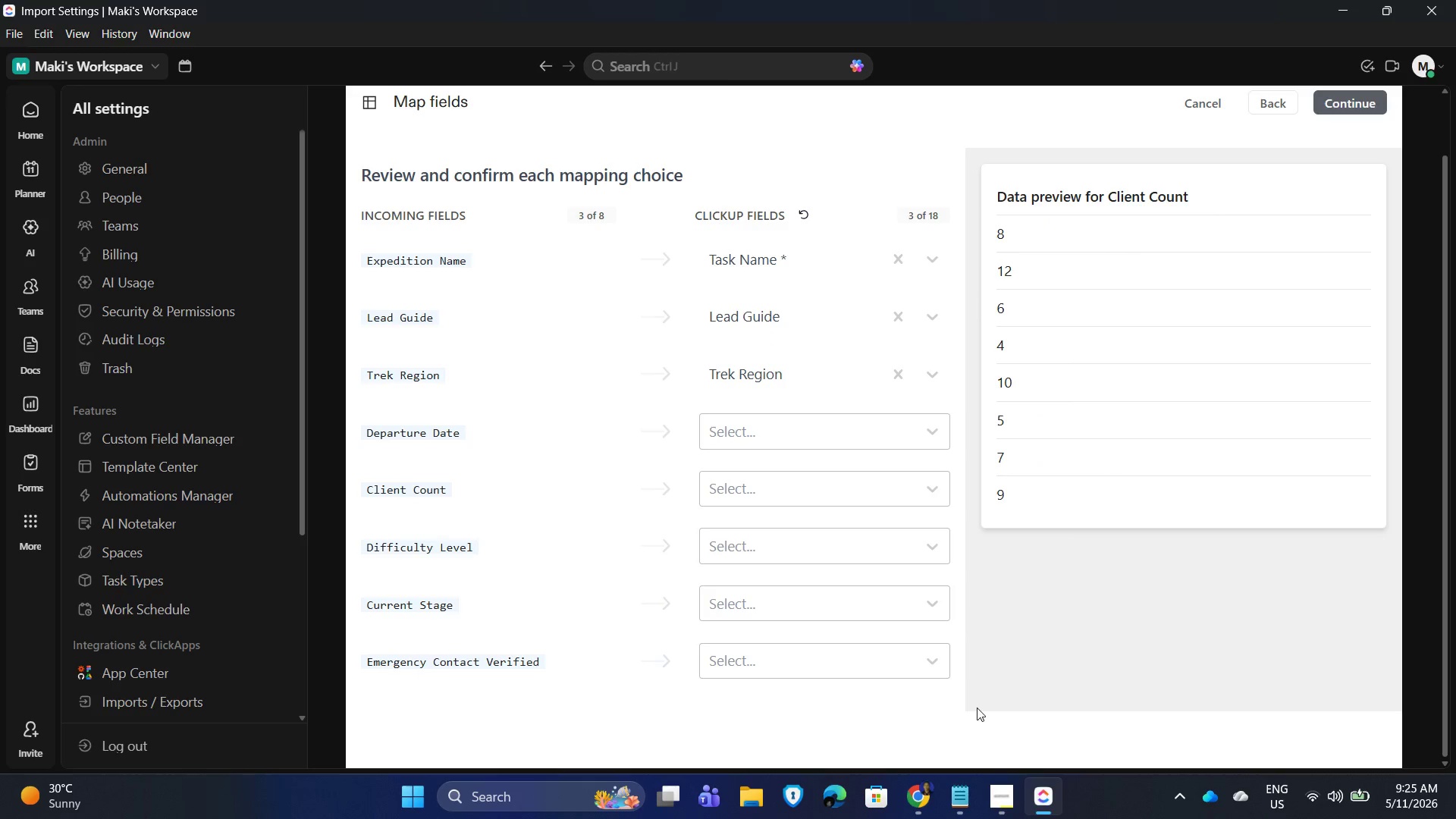 
wait(7.78)
 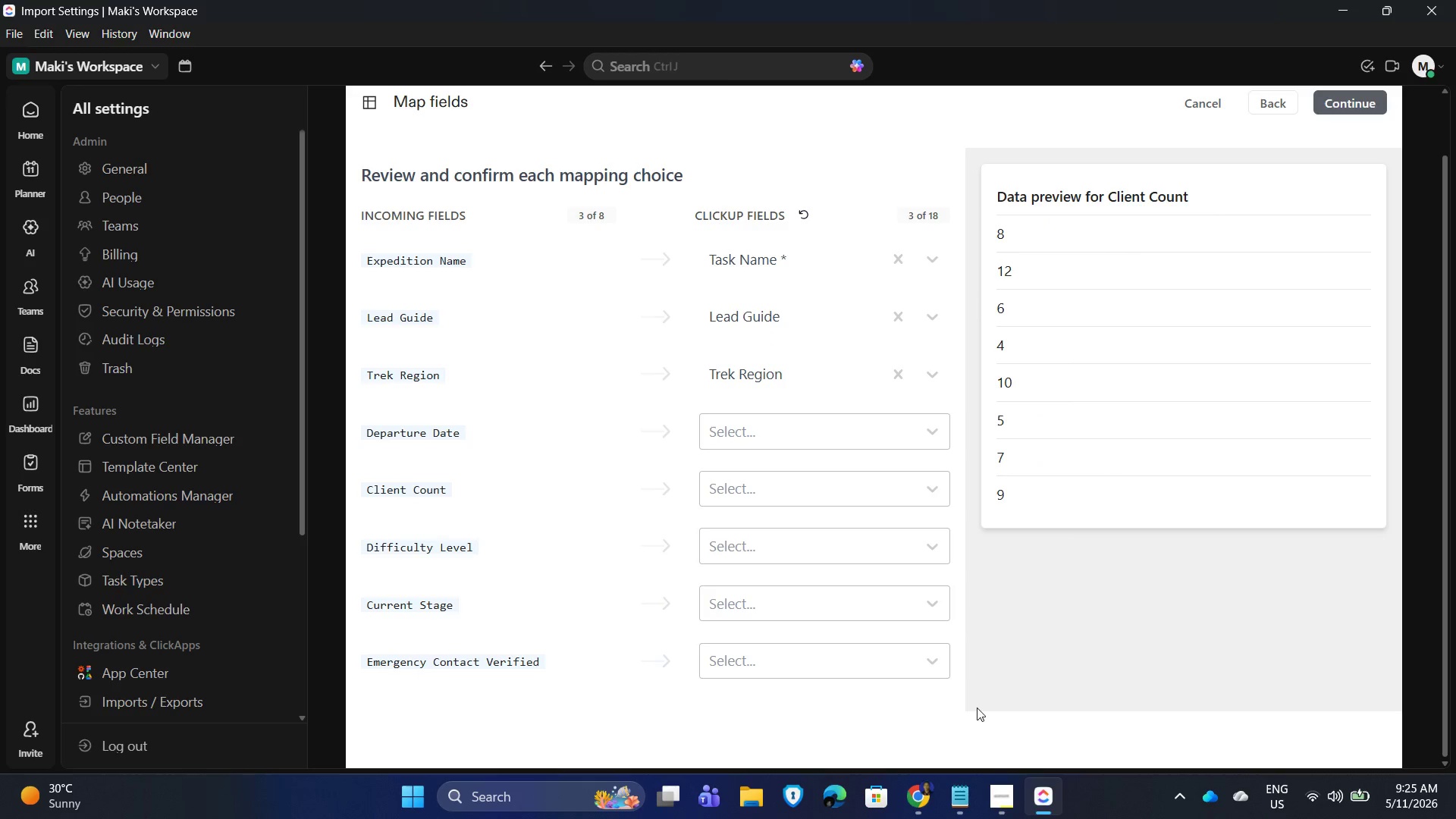 
left_click([783, 593])
 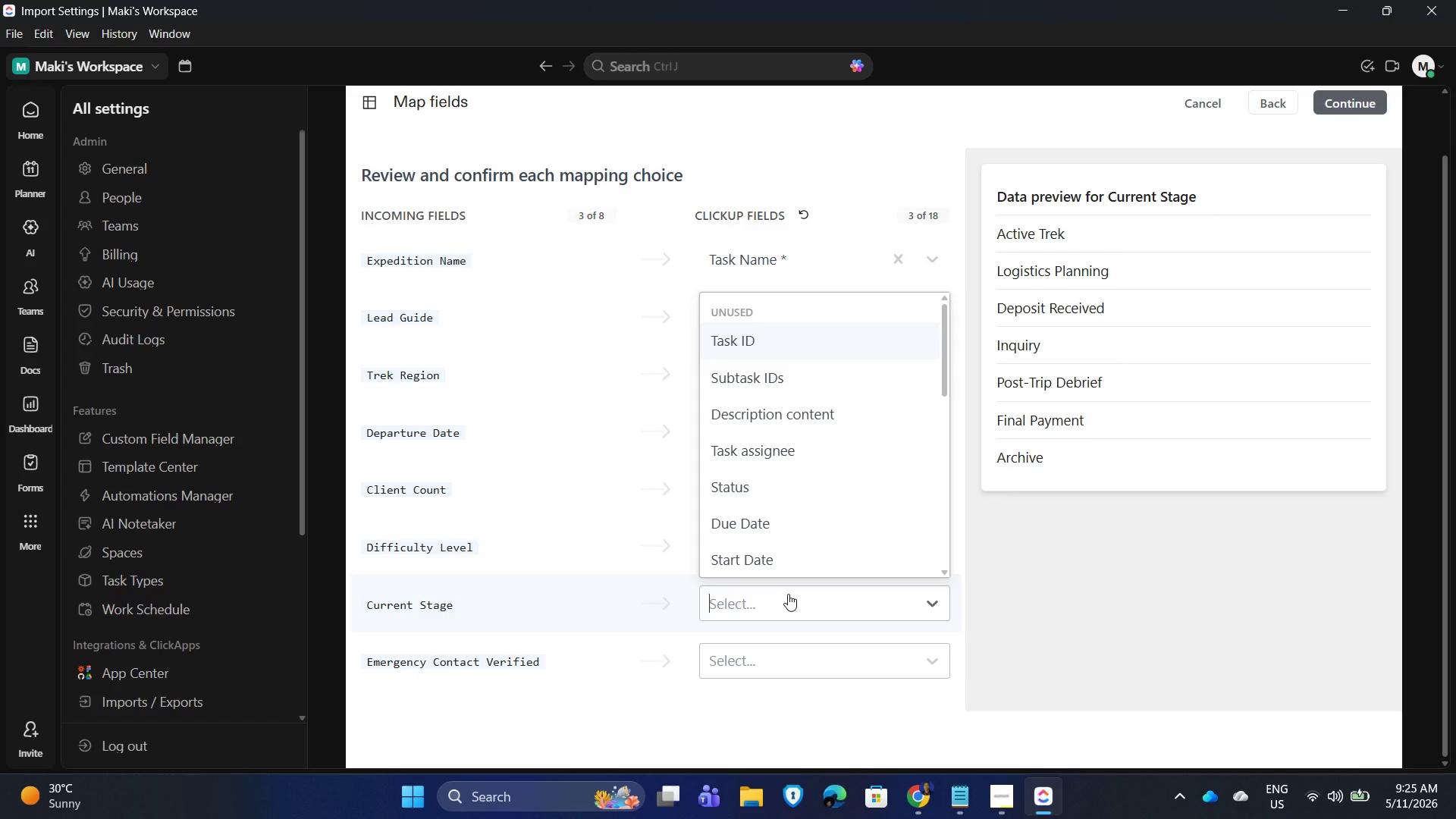 
wait(7.41)
 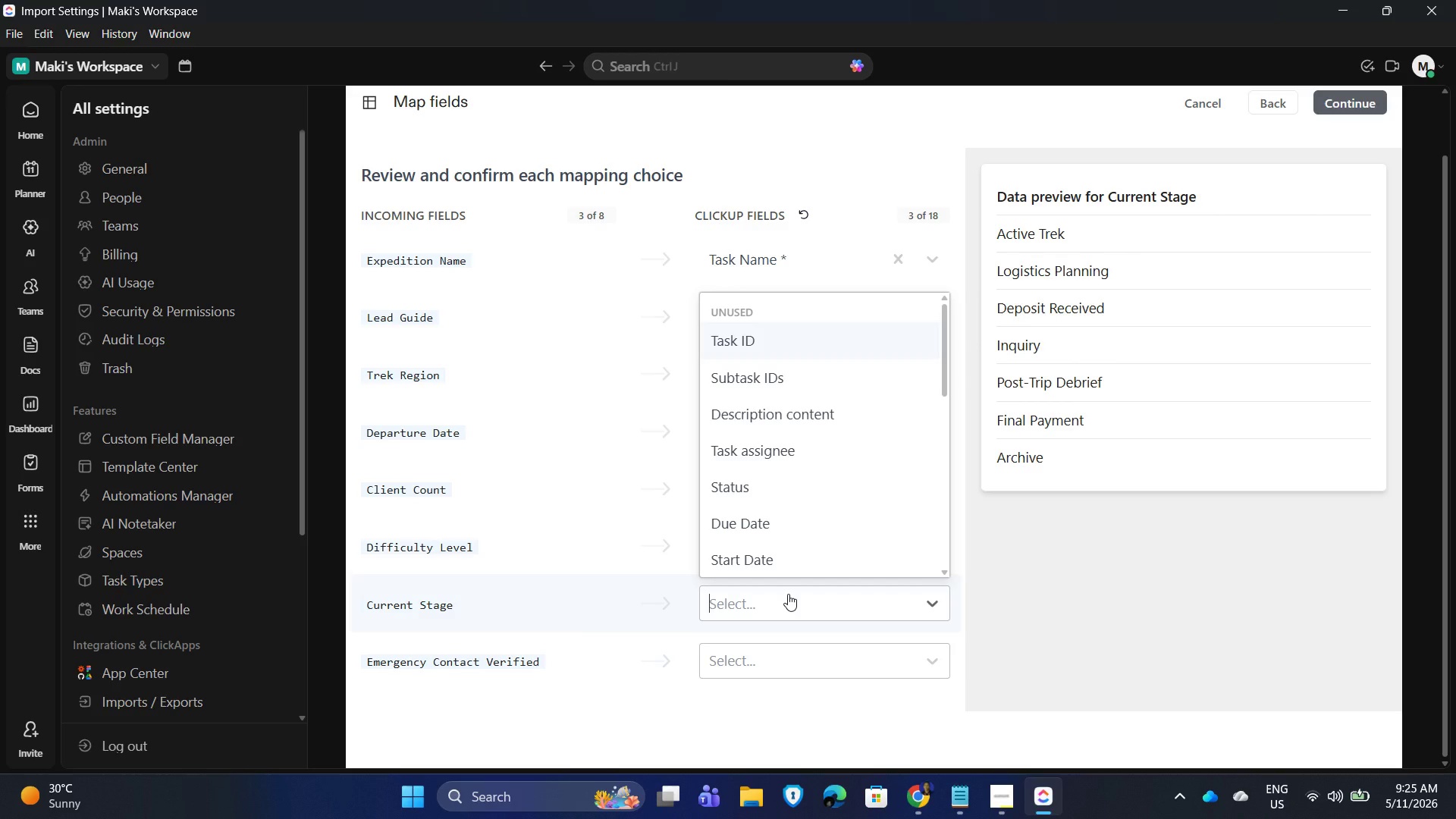 
scroll: coordinate [821, 500], scroll_direction: down, amount: 6.0
 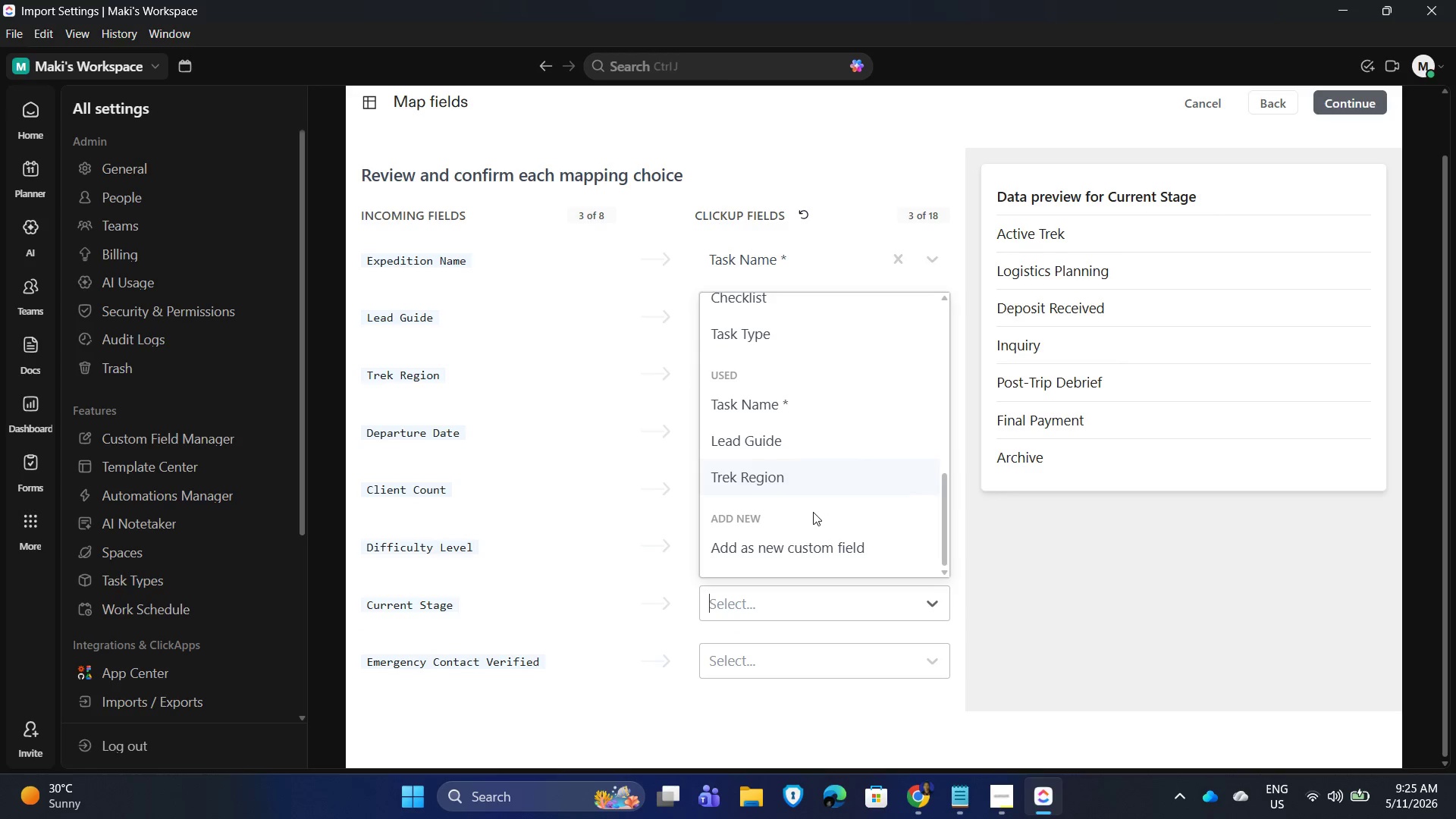 
scroll: coordinate [817, 500], scroll_direction: up, amount: 2.0
 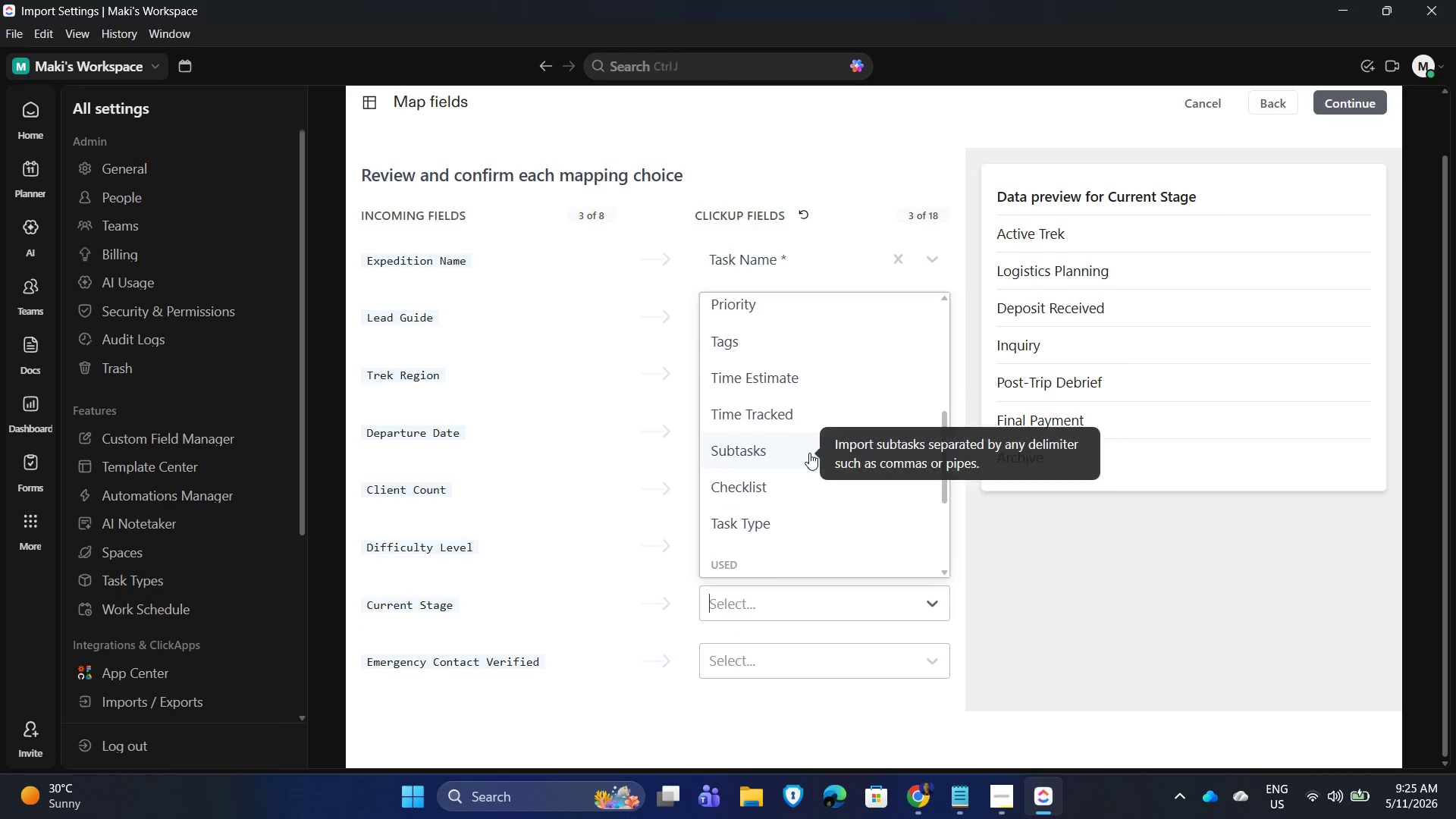 
scroll: coordinate [812, 459], scroll_direction: none, amount: 0.0
 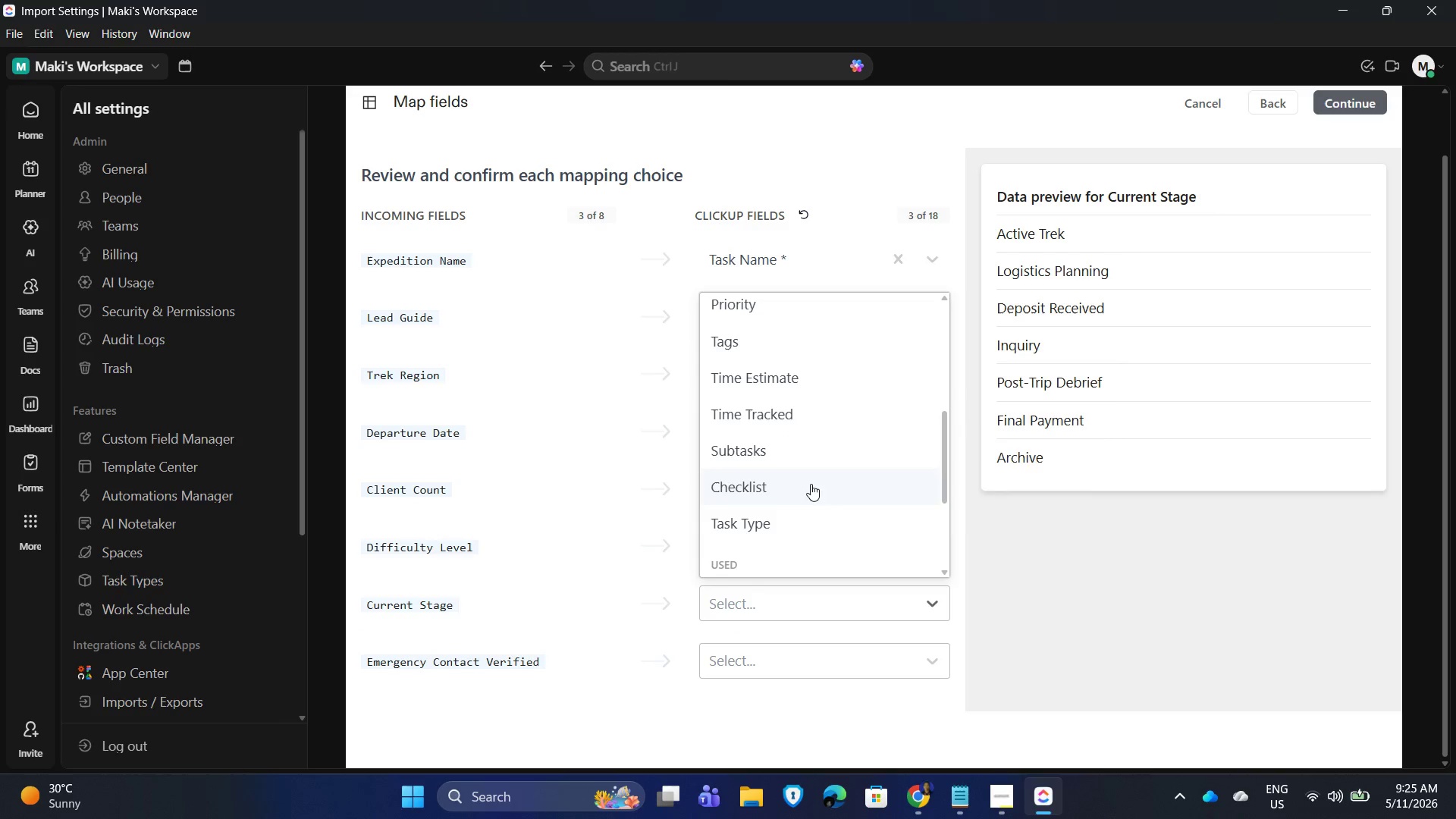 
scroll: coordinate [811, 487], scroll_direction: down, amount: 1.0
 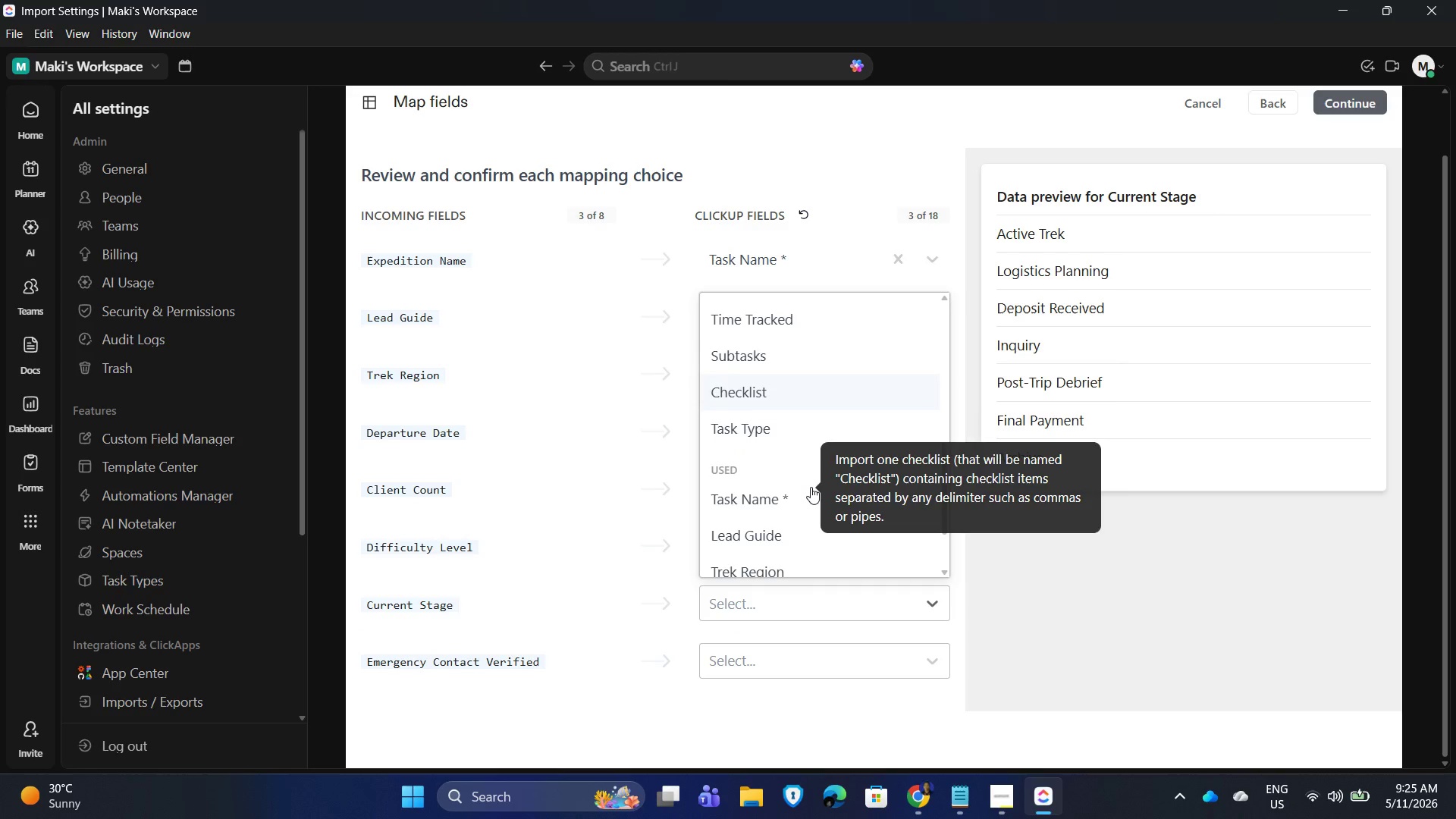 
scroll: coordinate [811, 487], scroll_direction: up, amount: 2.0
 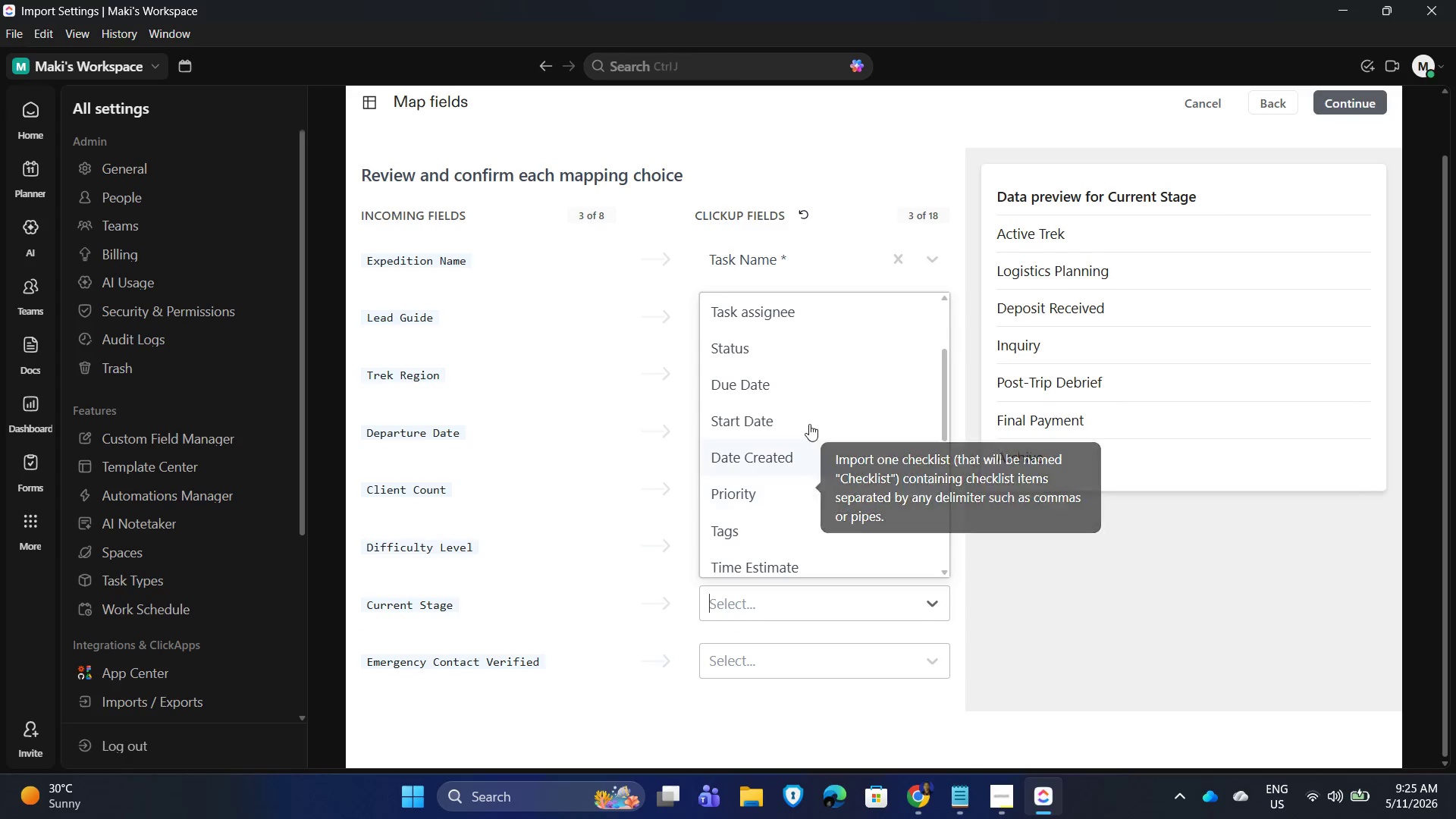 
left_click([846, 350])
 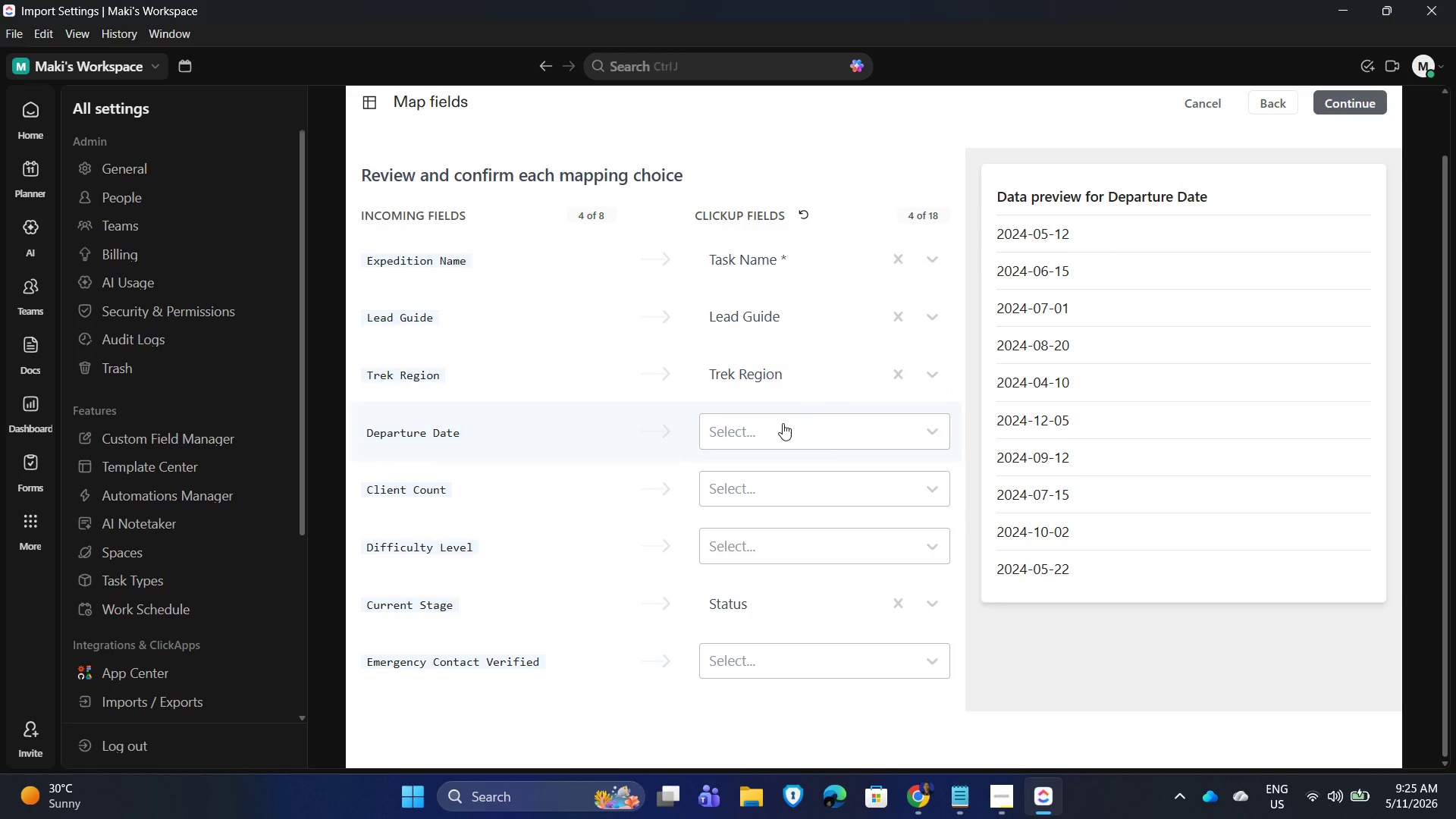 
wait(5.44)
 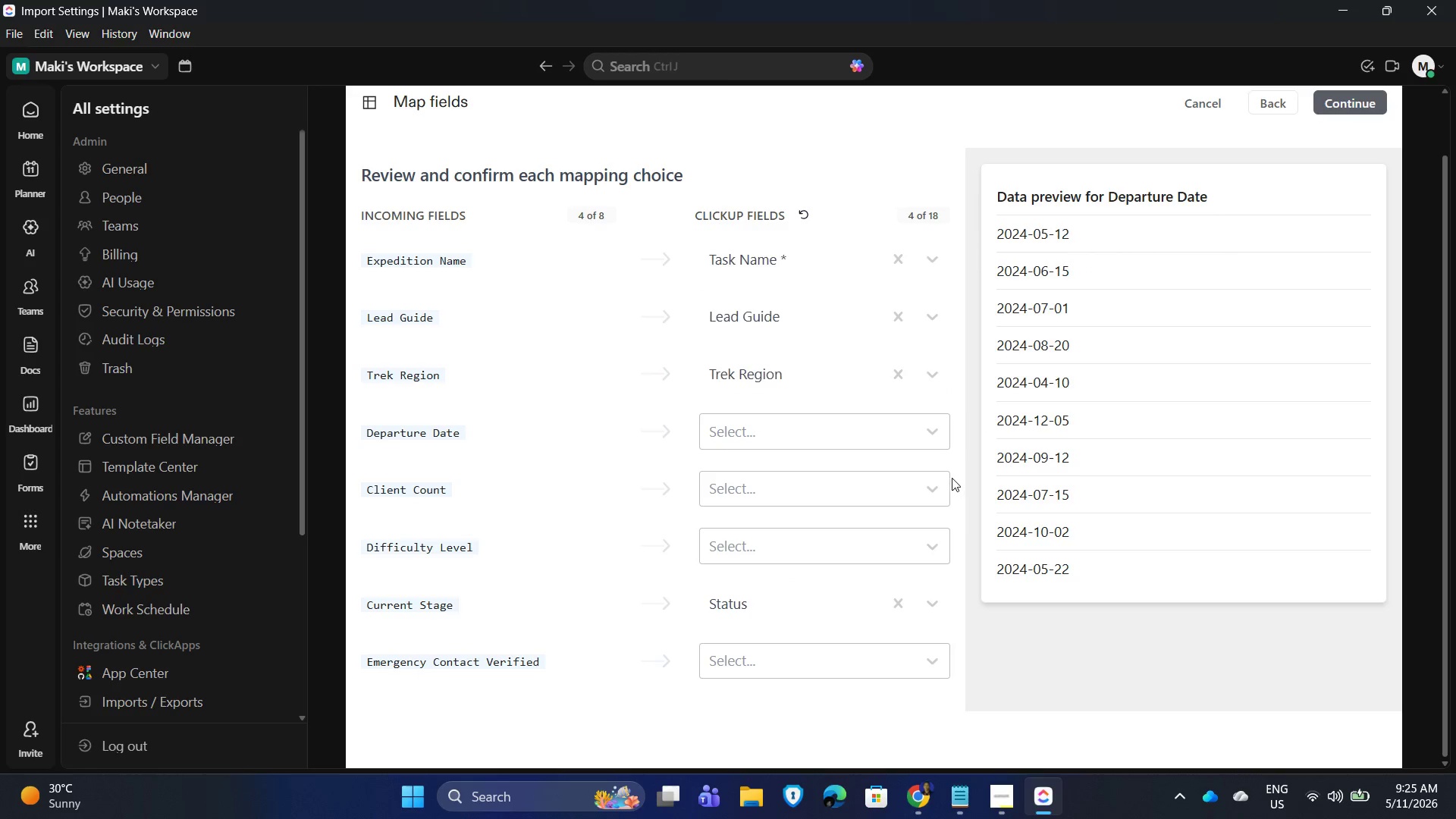 
left_click([1001, 806])
 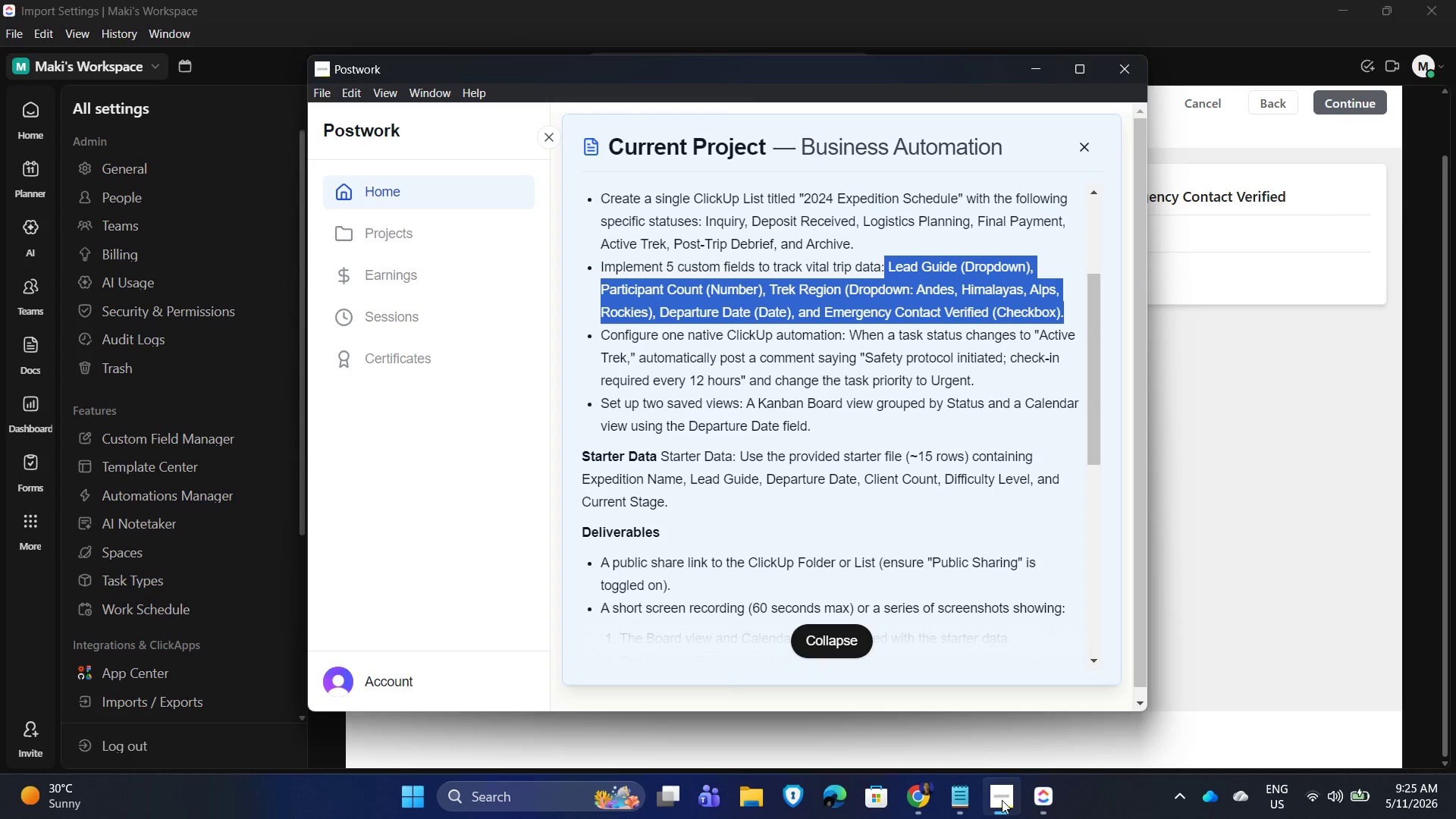 
wait(5.47)
 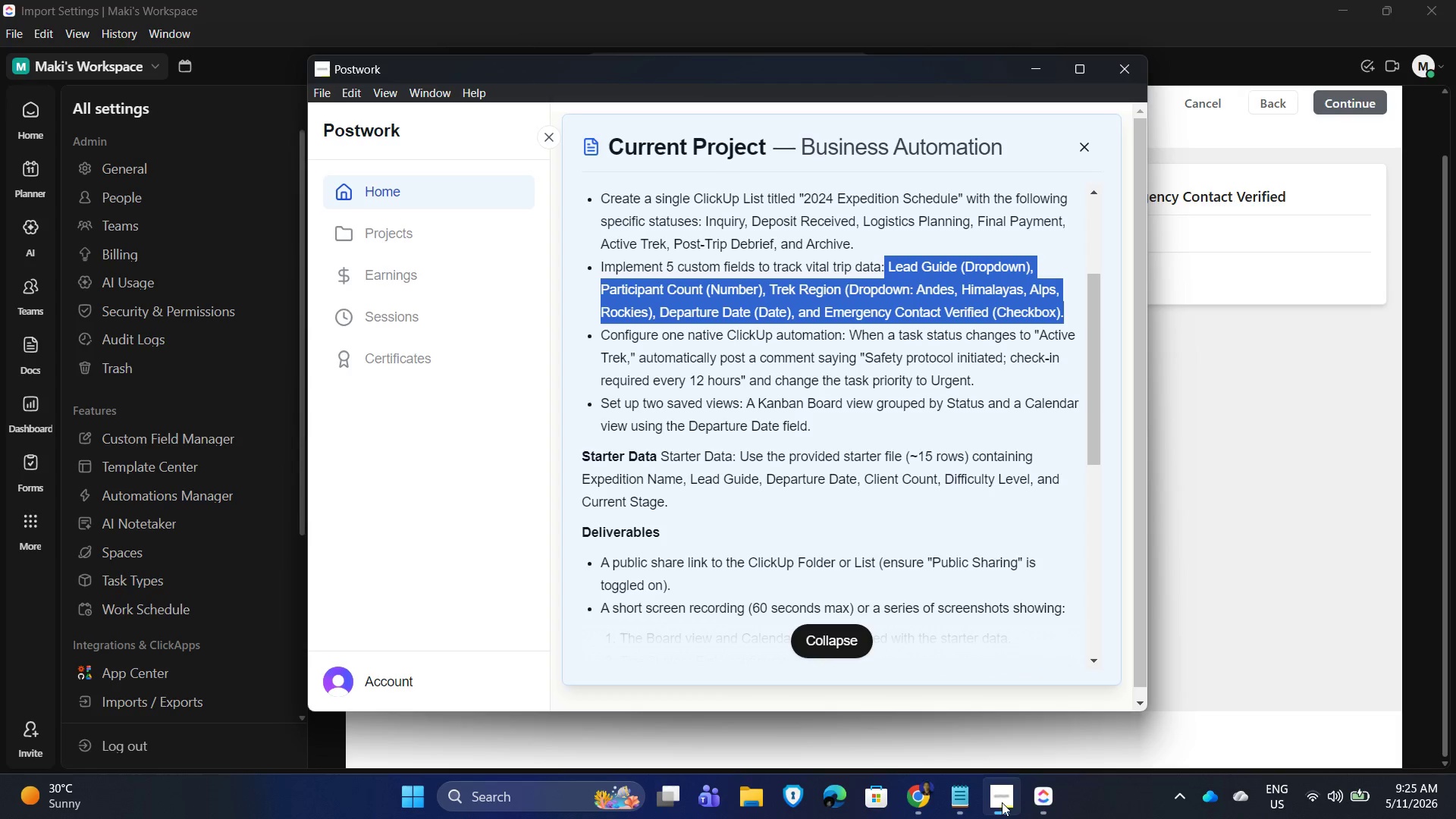 
left_click([800, 432])
 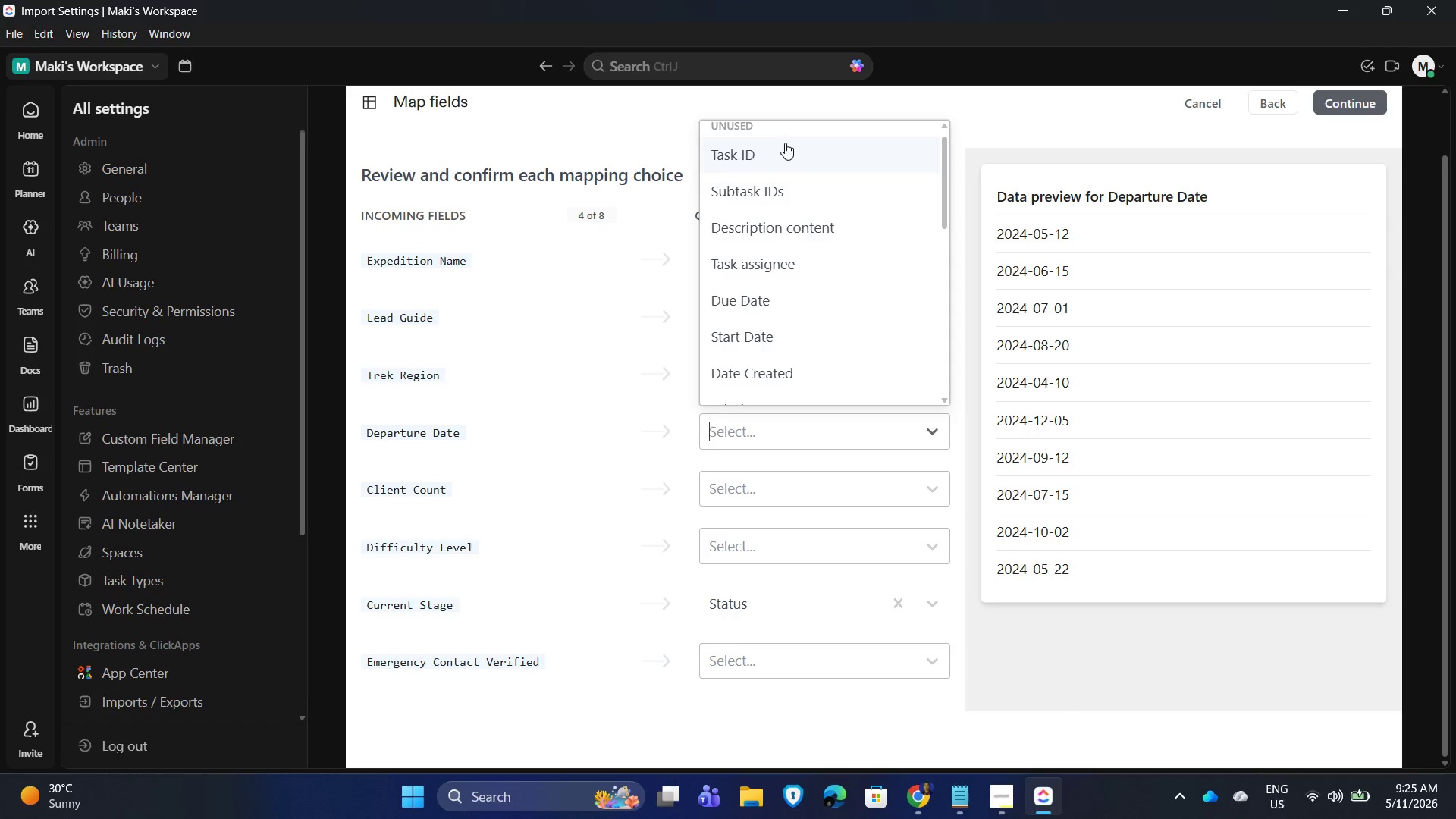 
scroll: coordinate [808, 356], scroll_direction: down, amount: 13.0
 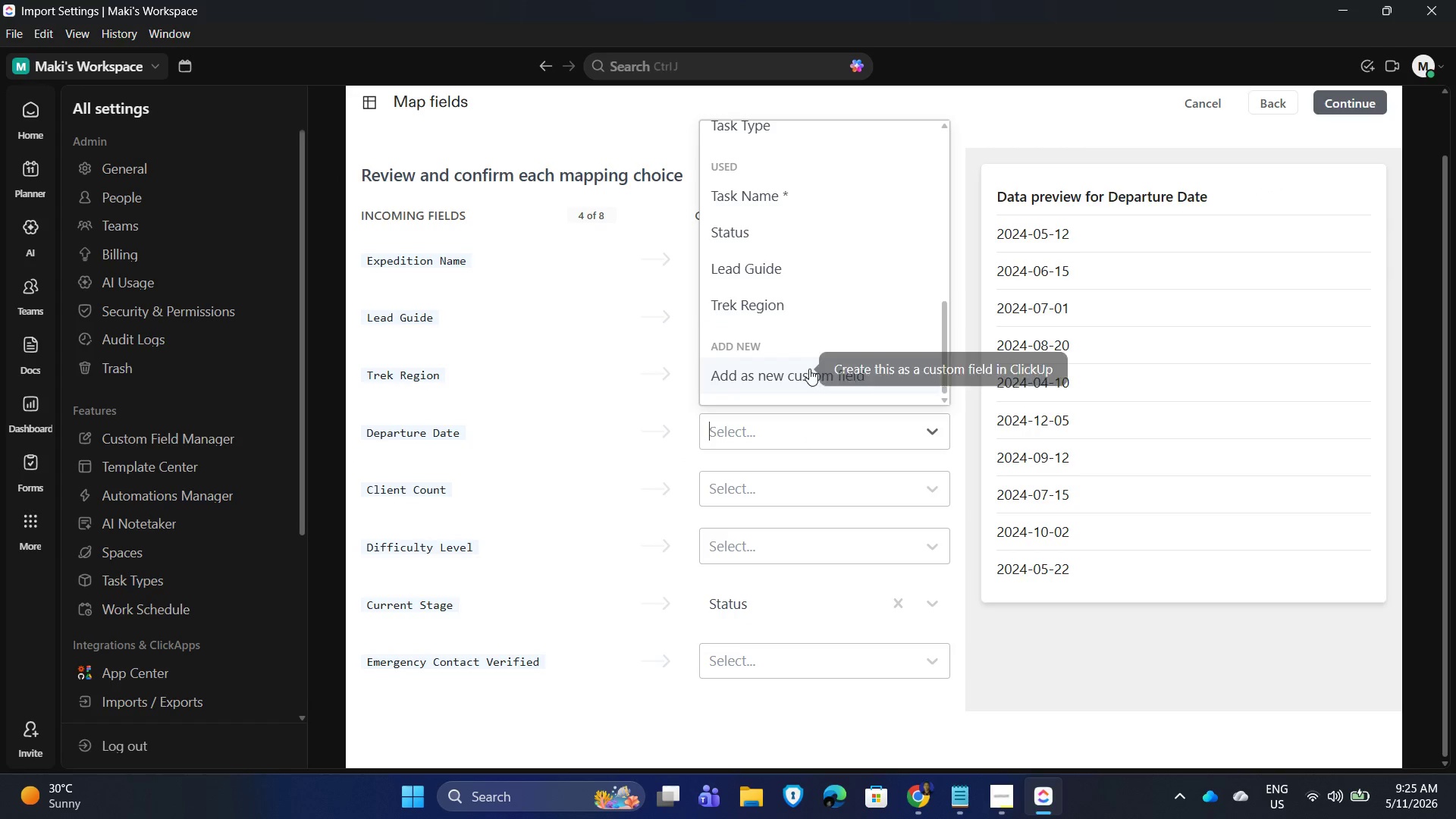 
left_click([808, 369])
 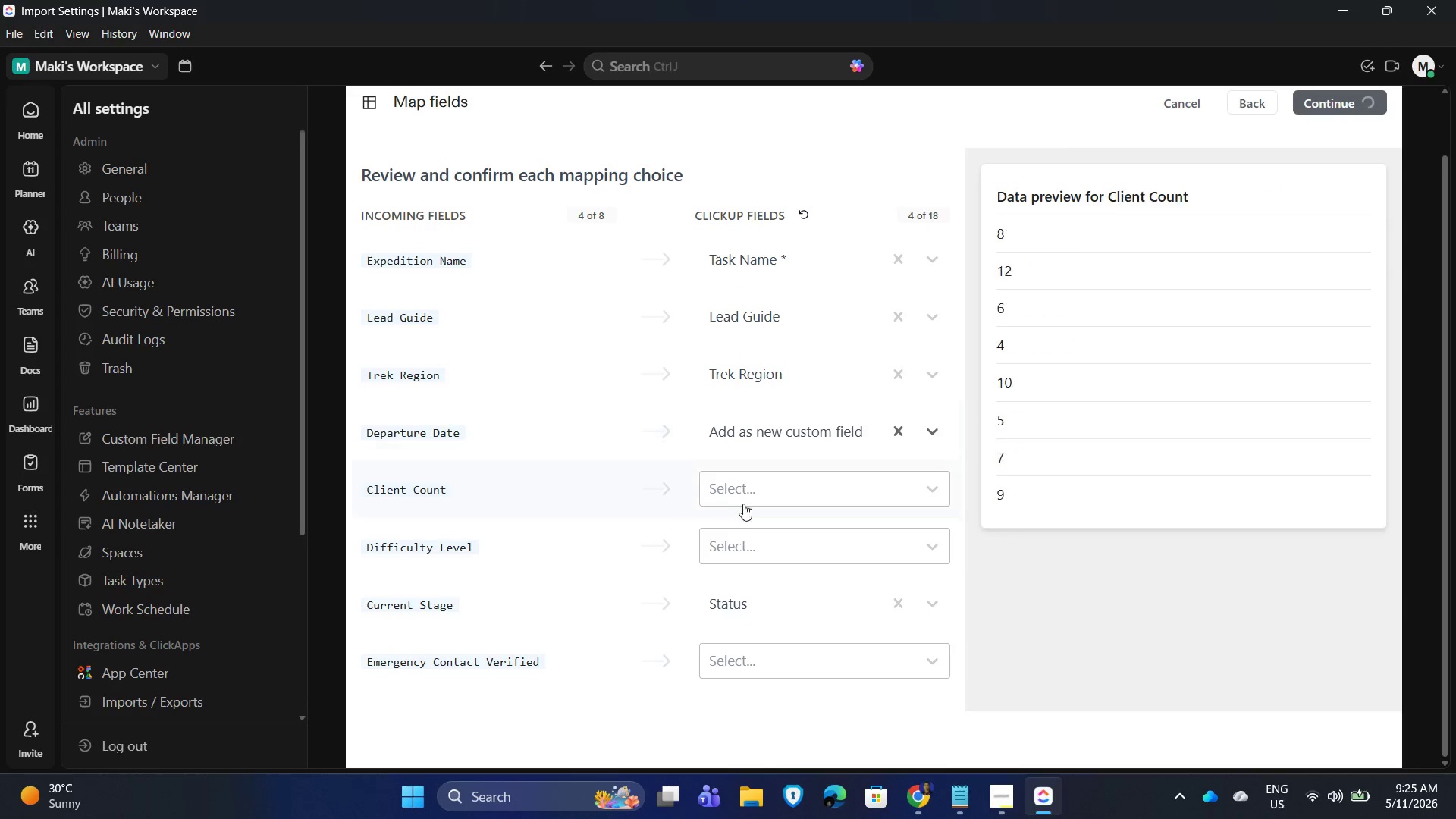 
mouse_move([780, 494])
 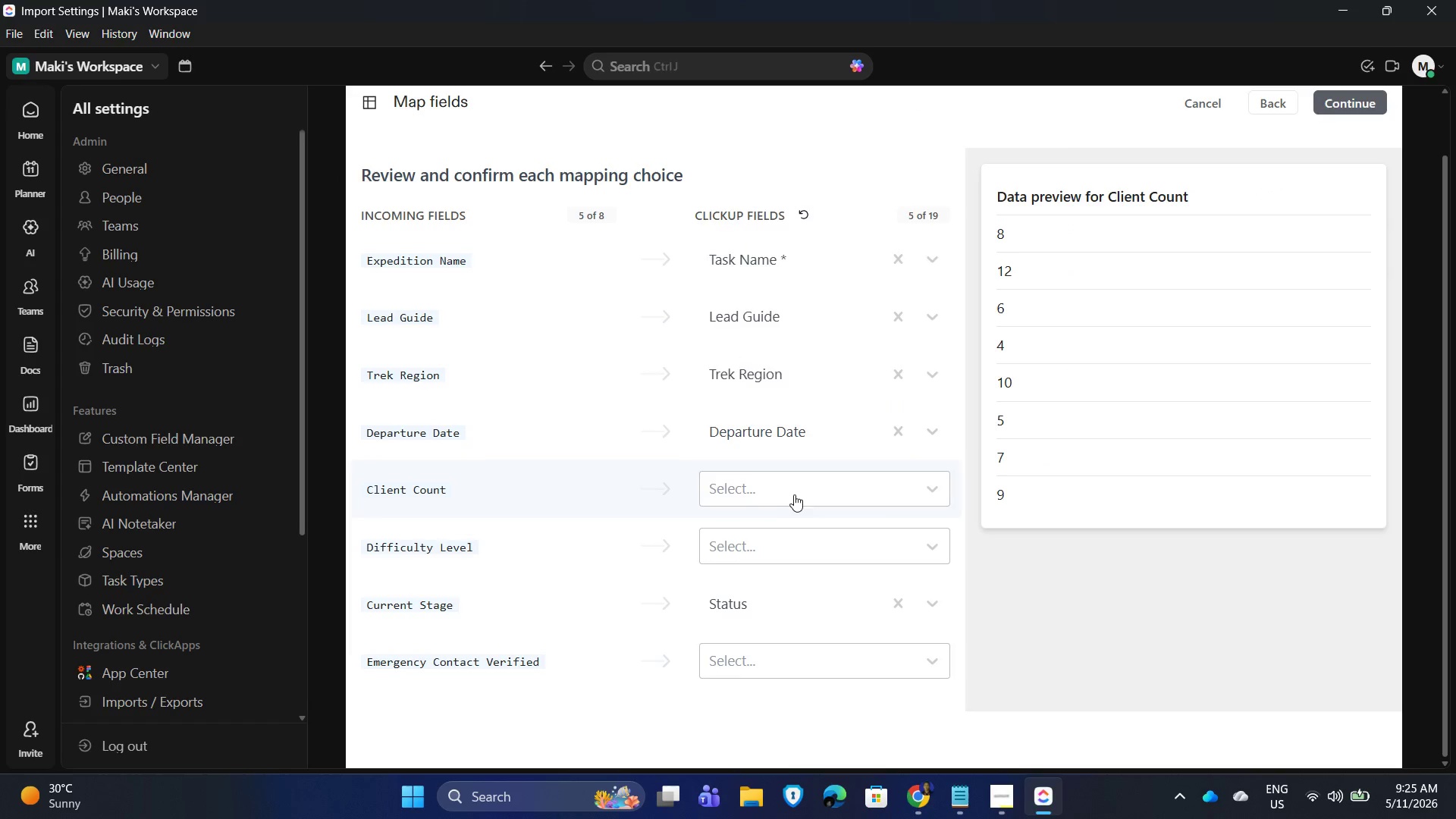 
left_click([795, 494])
 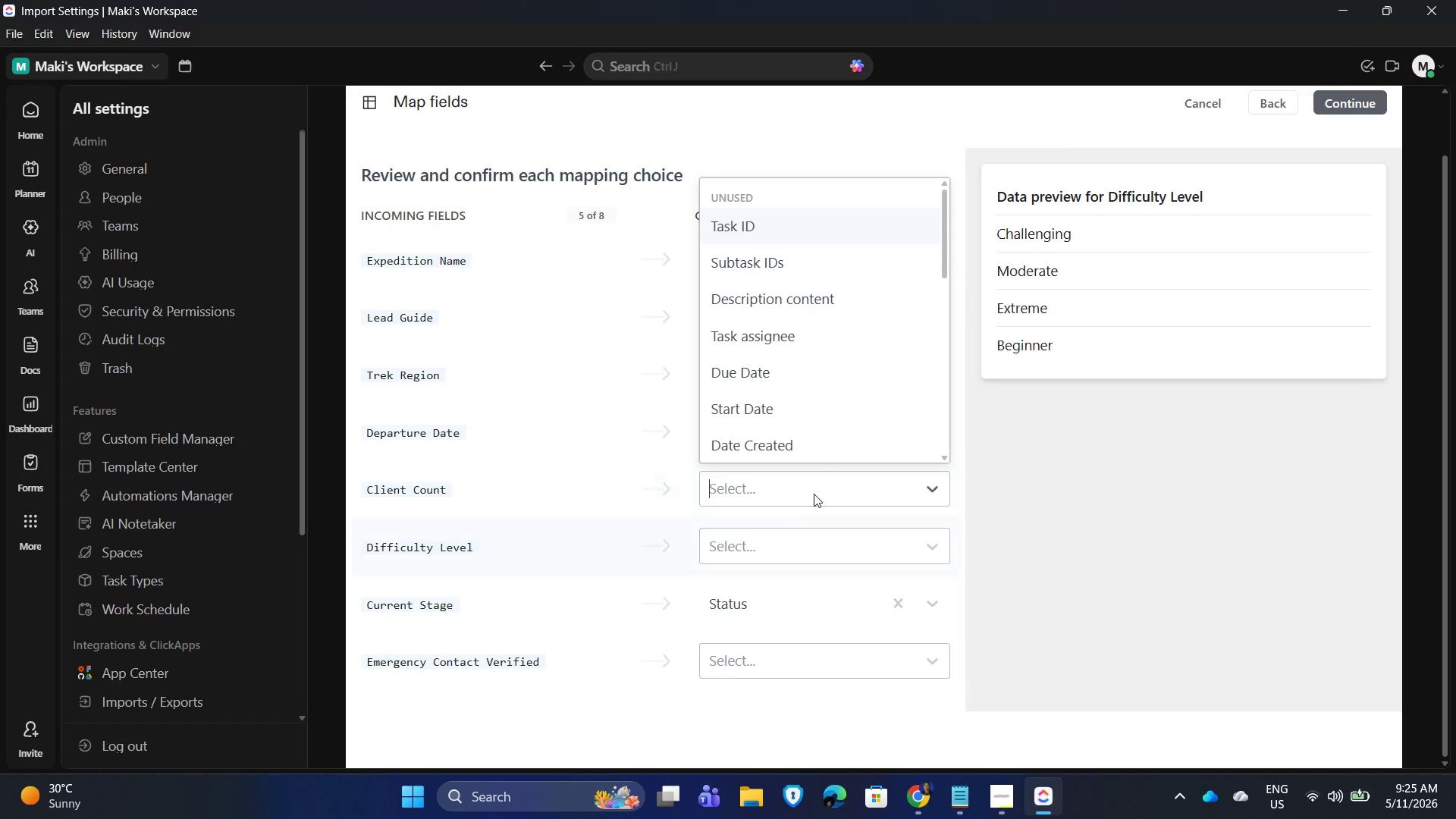 
scroll: coordinate [826, 444], scroll_direction: down, amount: 9.0
 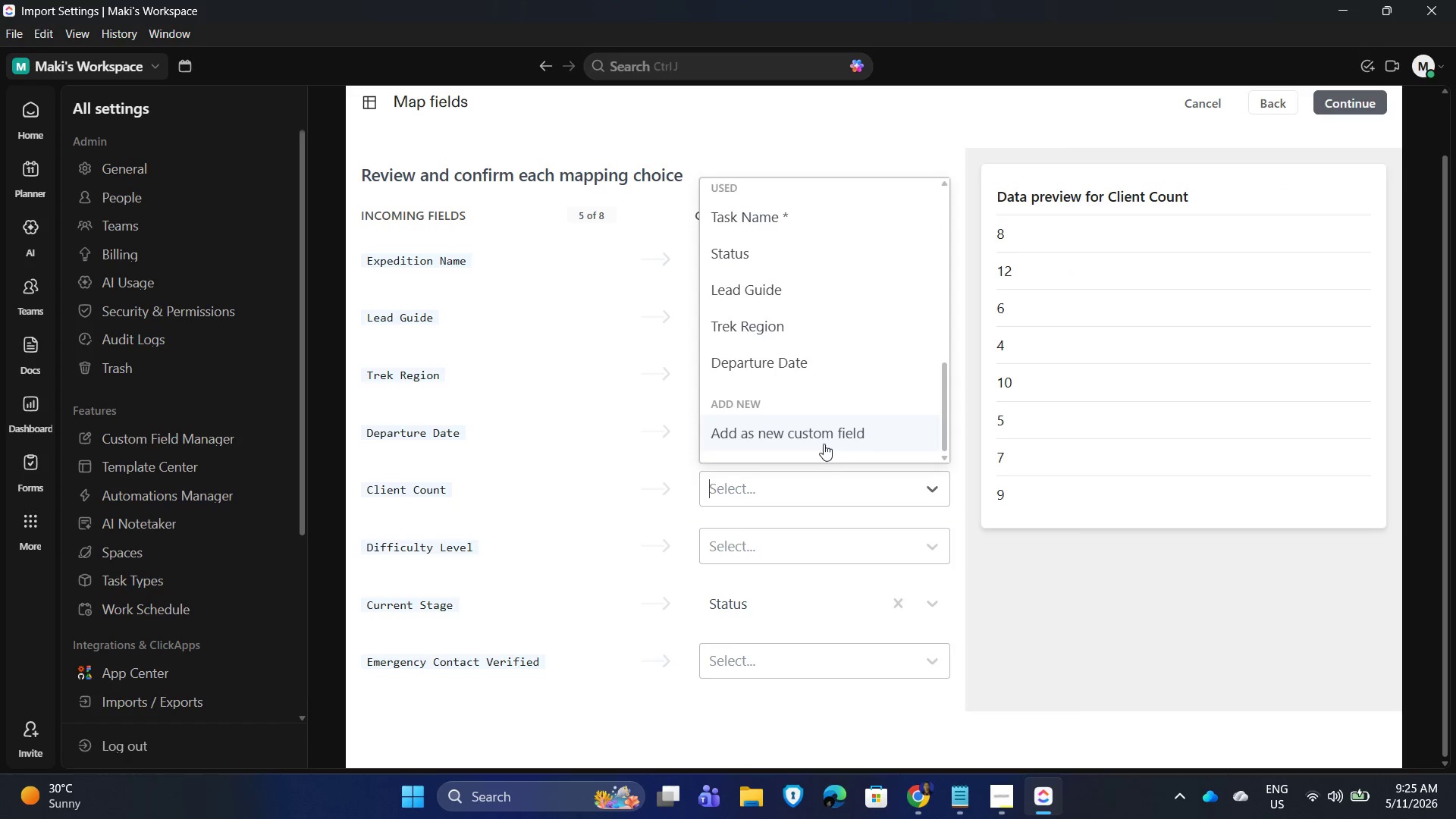 
left_click([824, 444])
 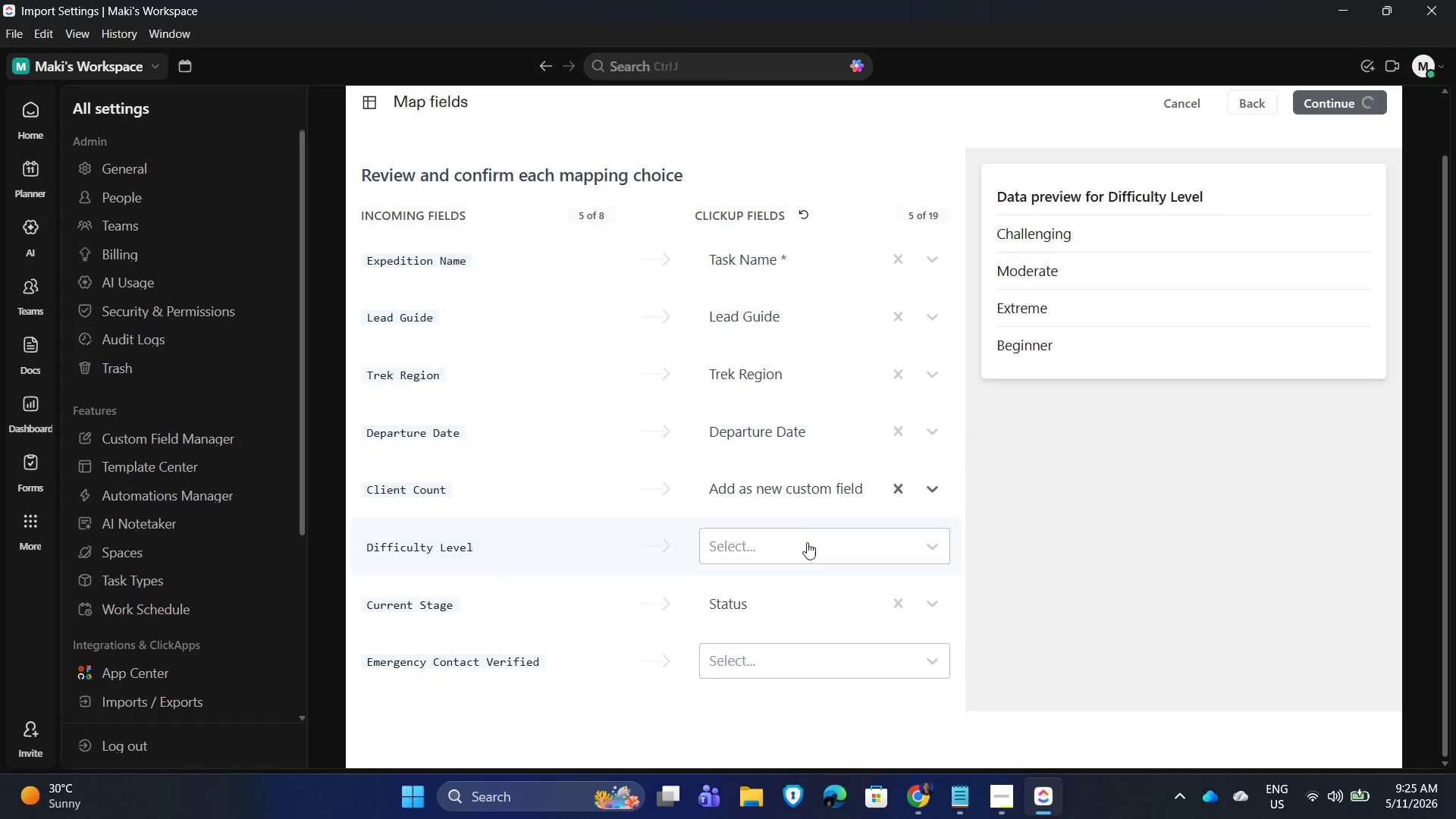 
left_click([807, 544])
 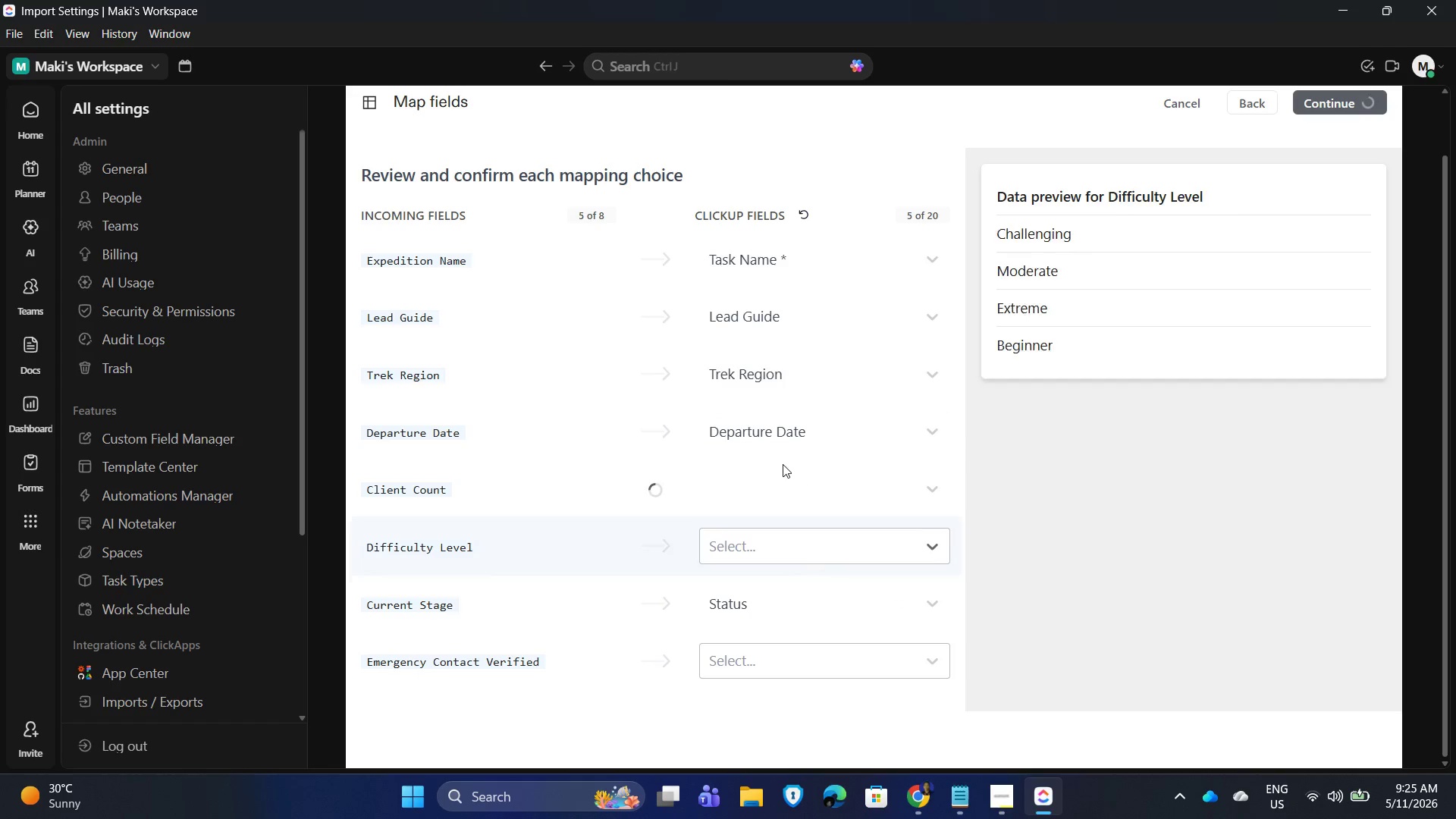 
scroll: coordinate [783, 447], scroll_direction: down, amount: 8.0
 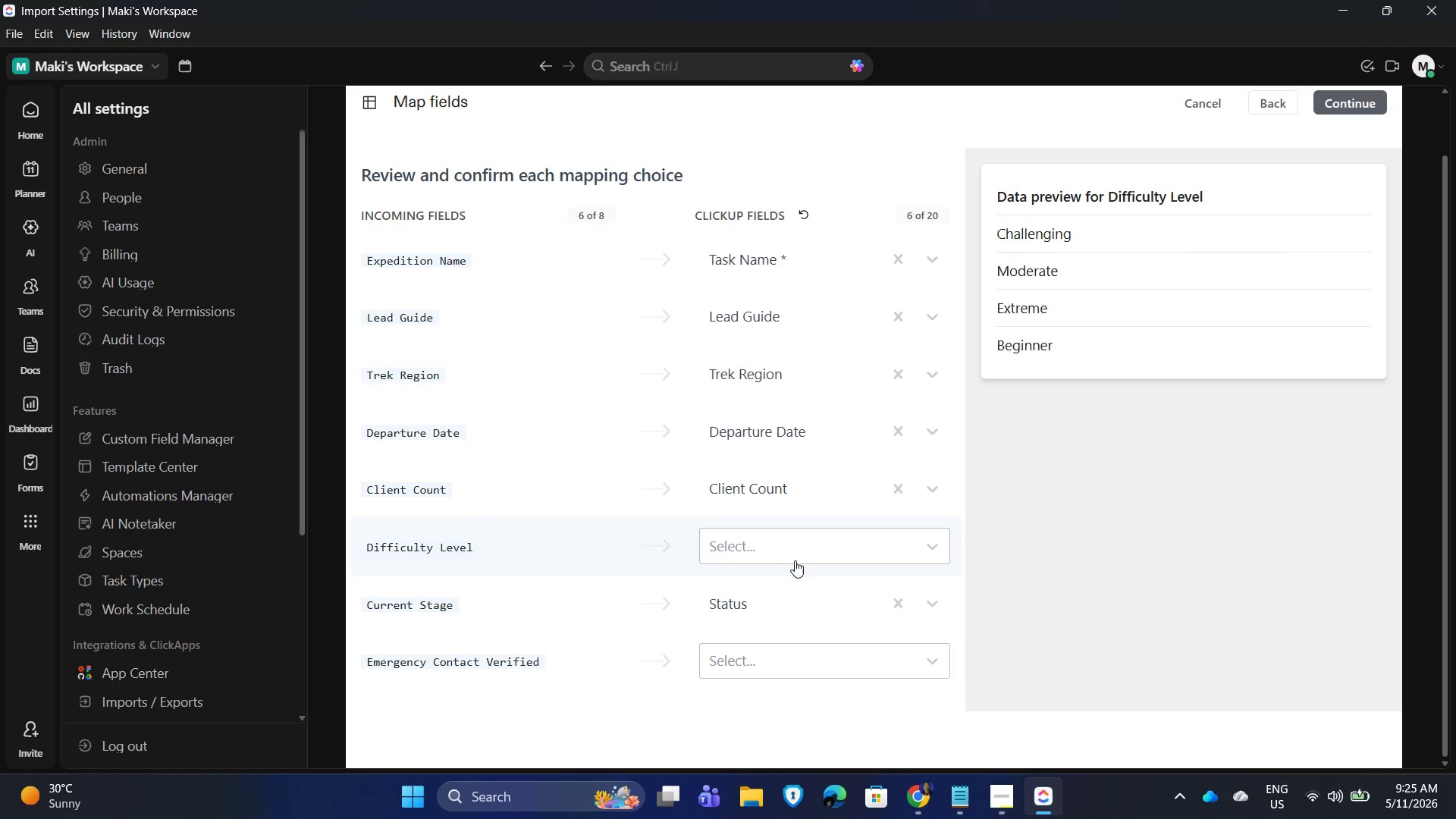 
left_click([797, 542])
 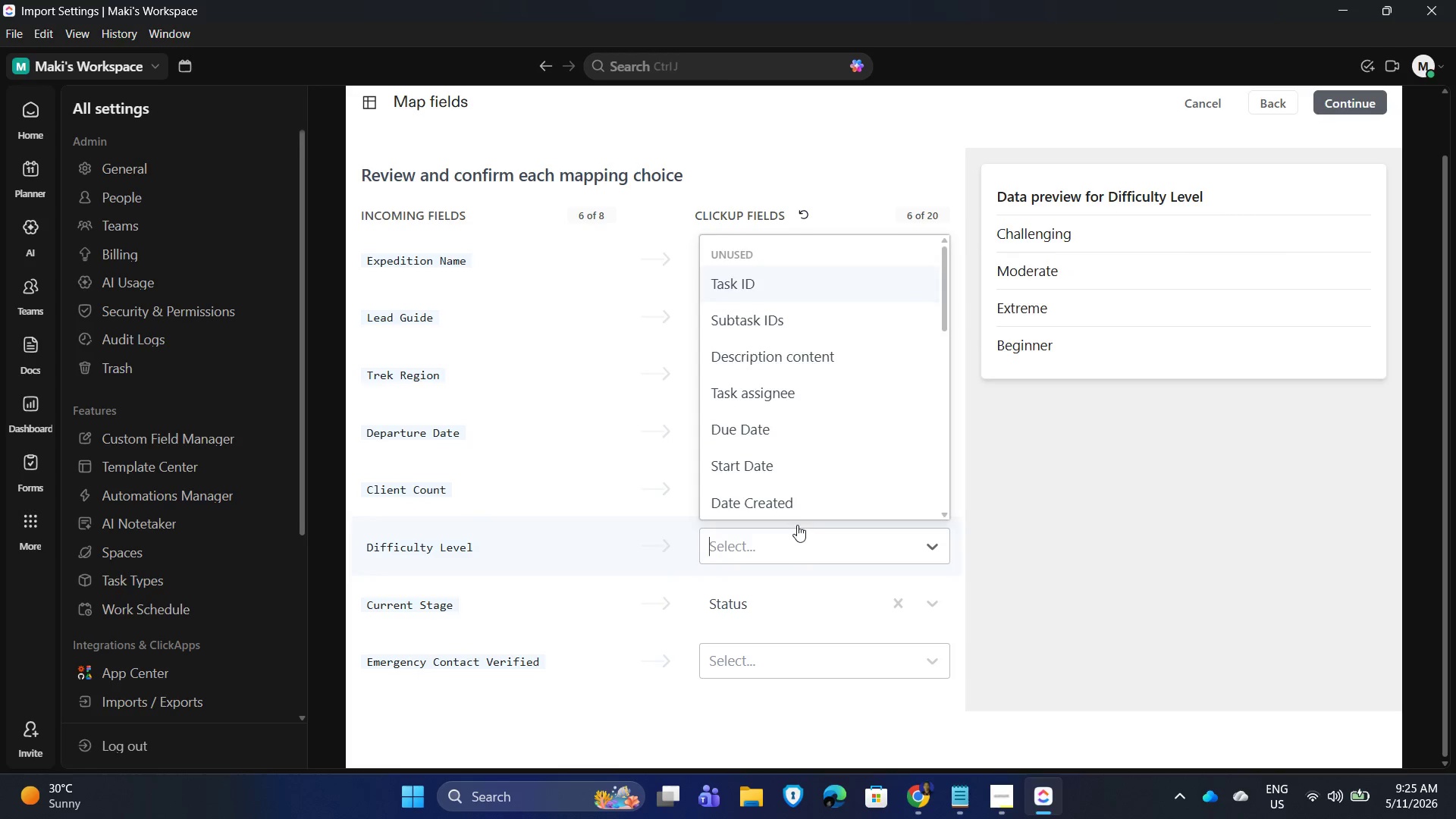 
scroll: coordinate [790, 472], scroll_direction: down, amount: 13.0
 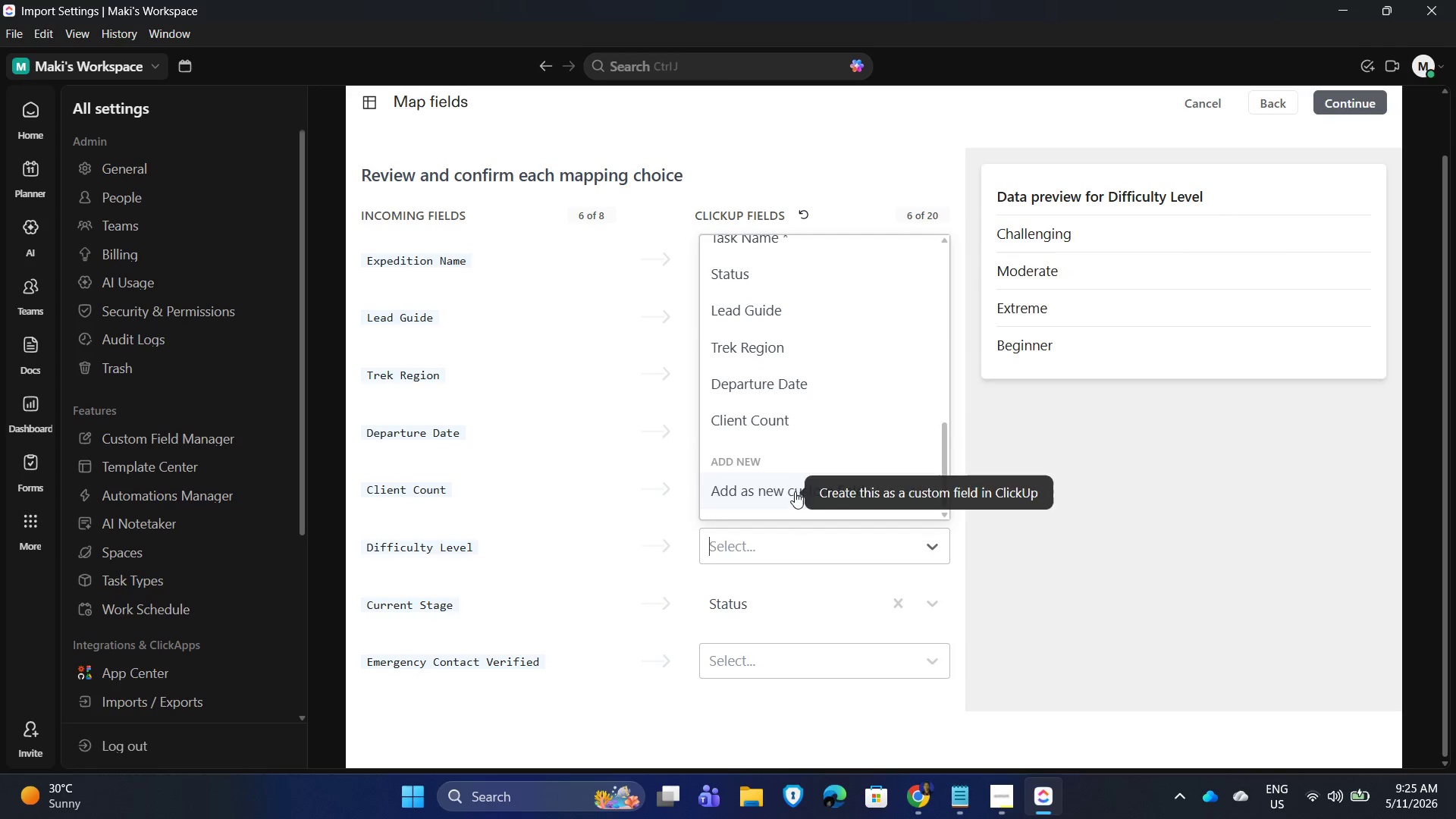 
left_click([795, 491])
 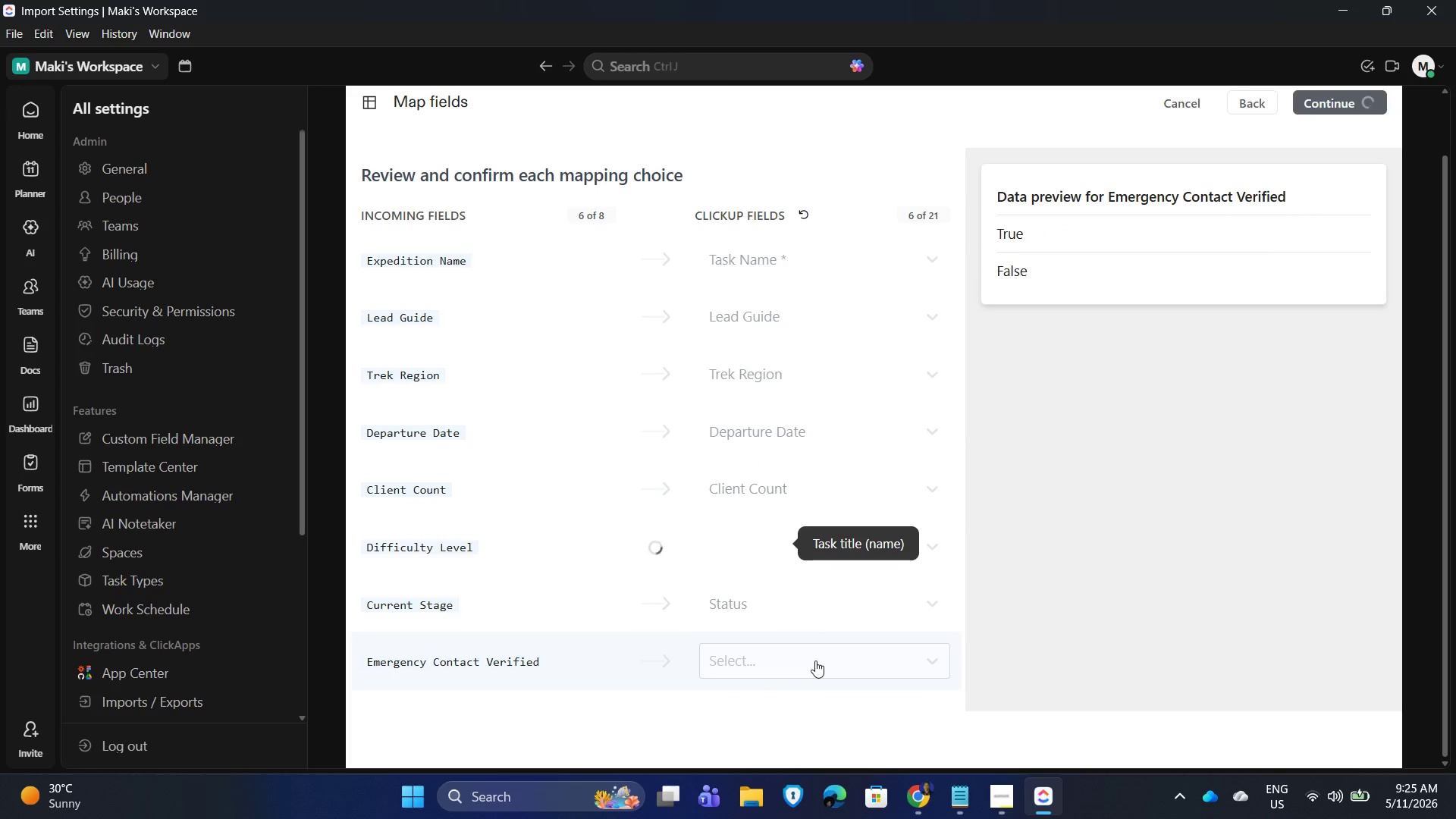 
left_click([815, 661])
 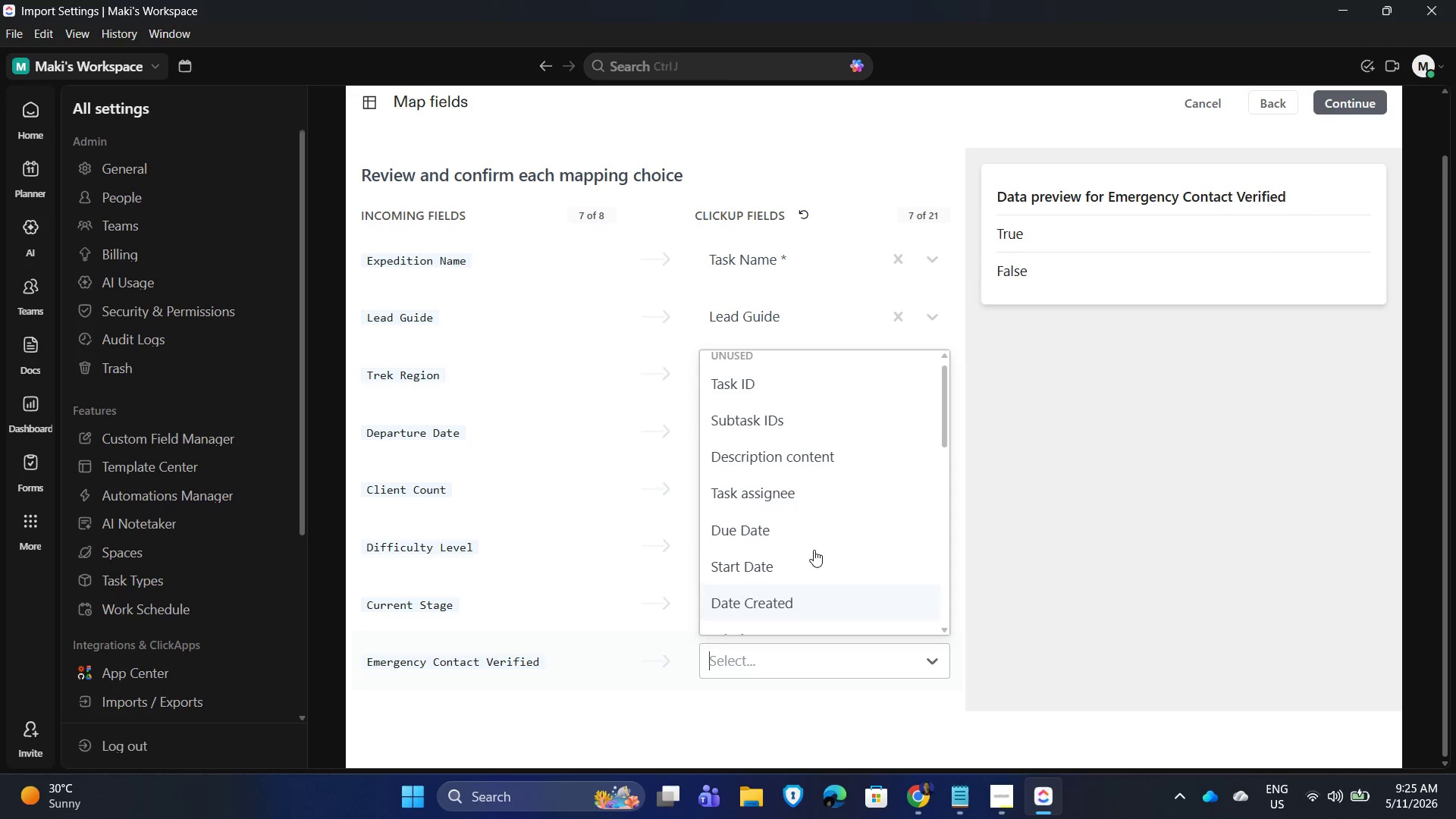 
scroll: coordinate [804, 549], scroll_direction: down, amount: 13.0
 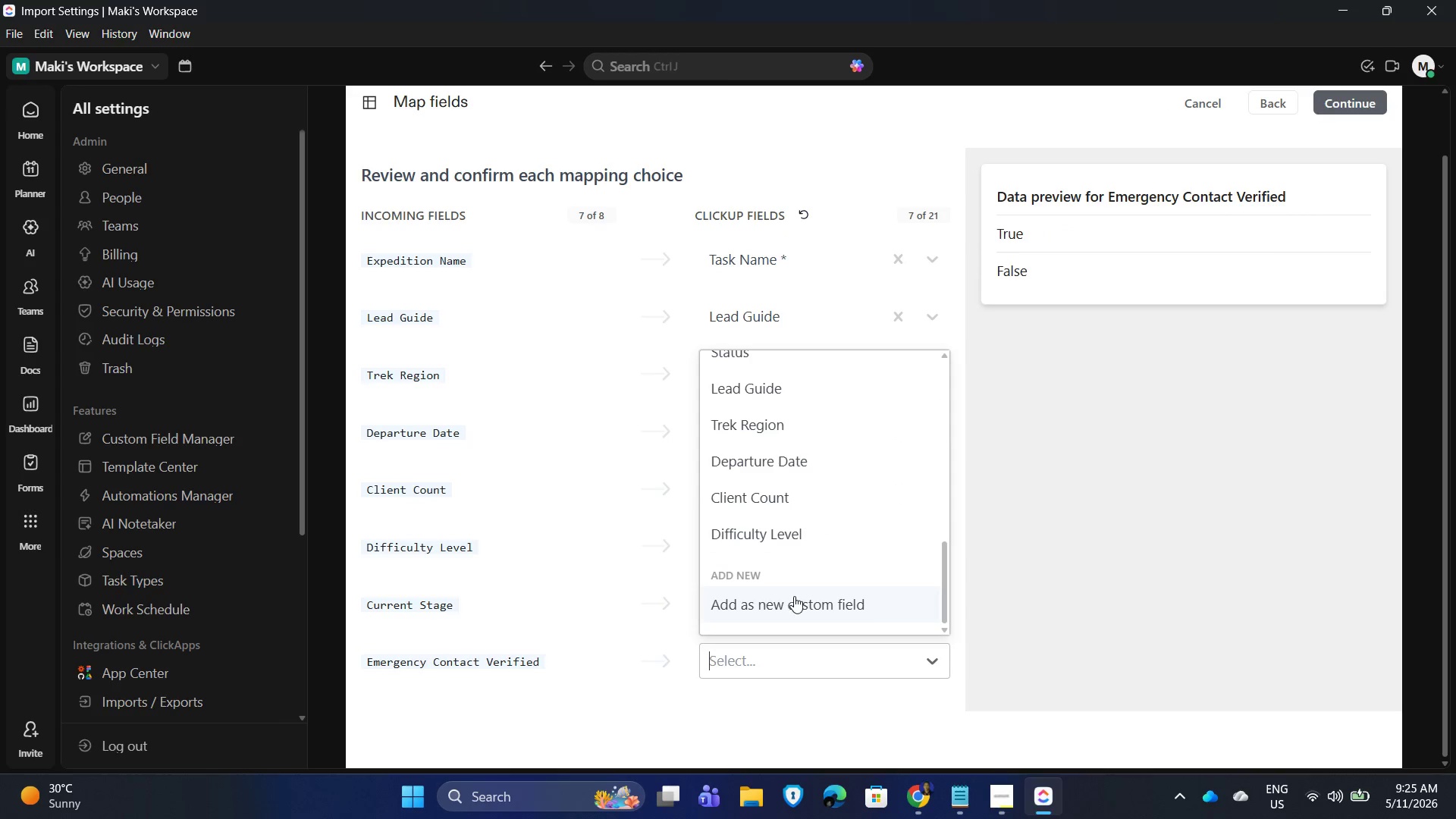 
left_click([795, 601])
 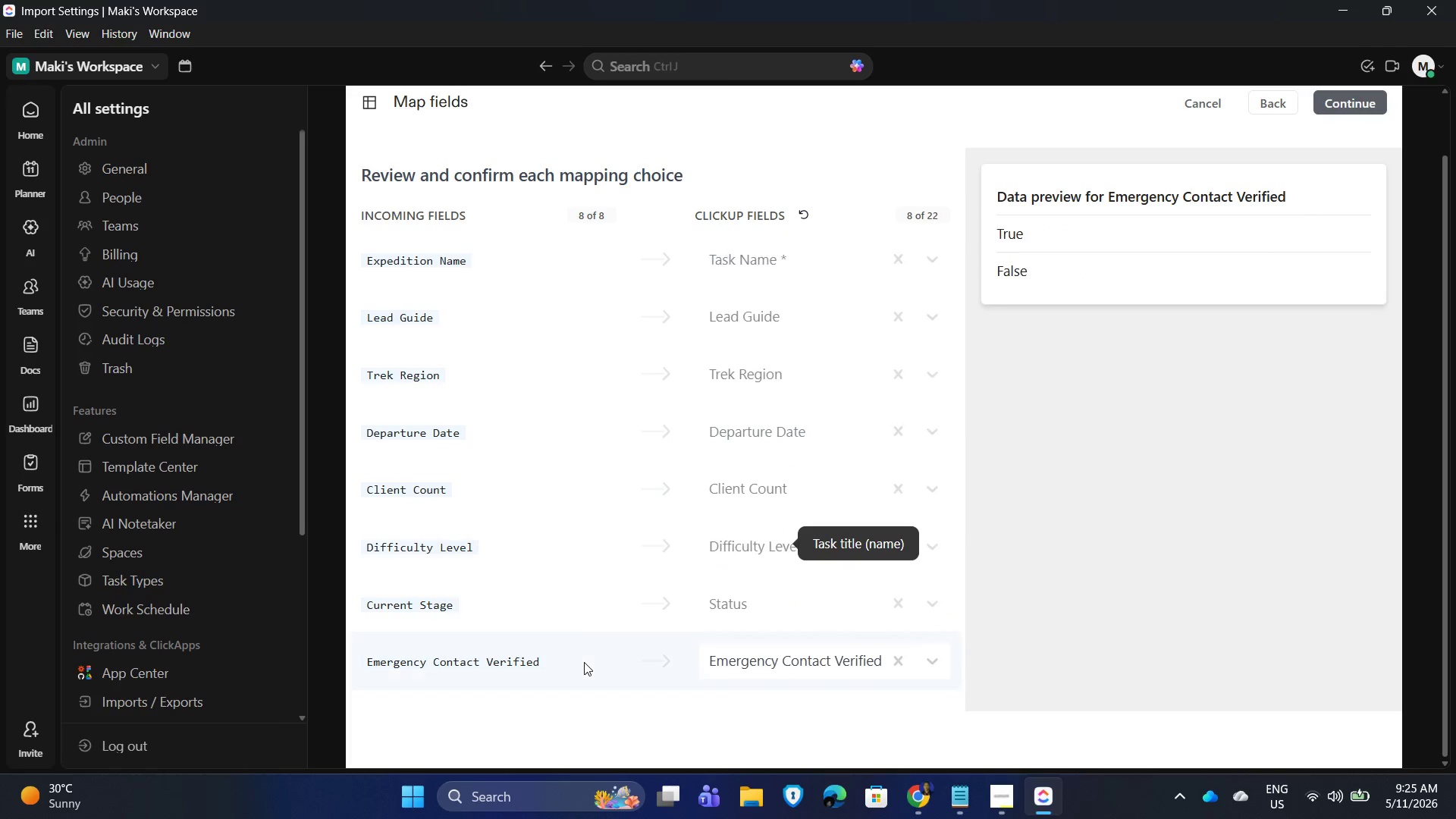 
left_click([627, 673])
 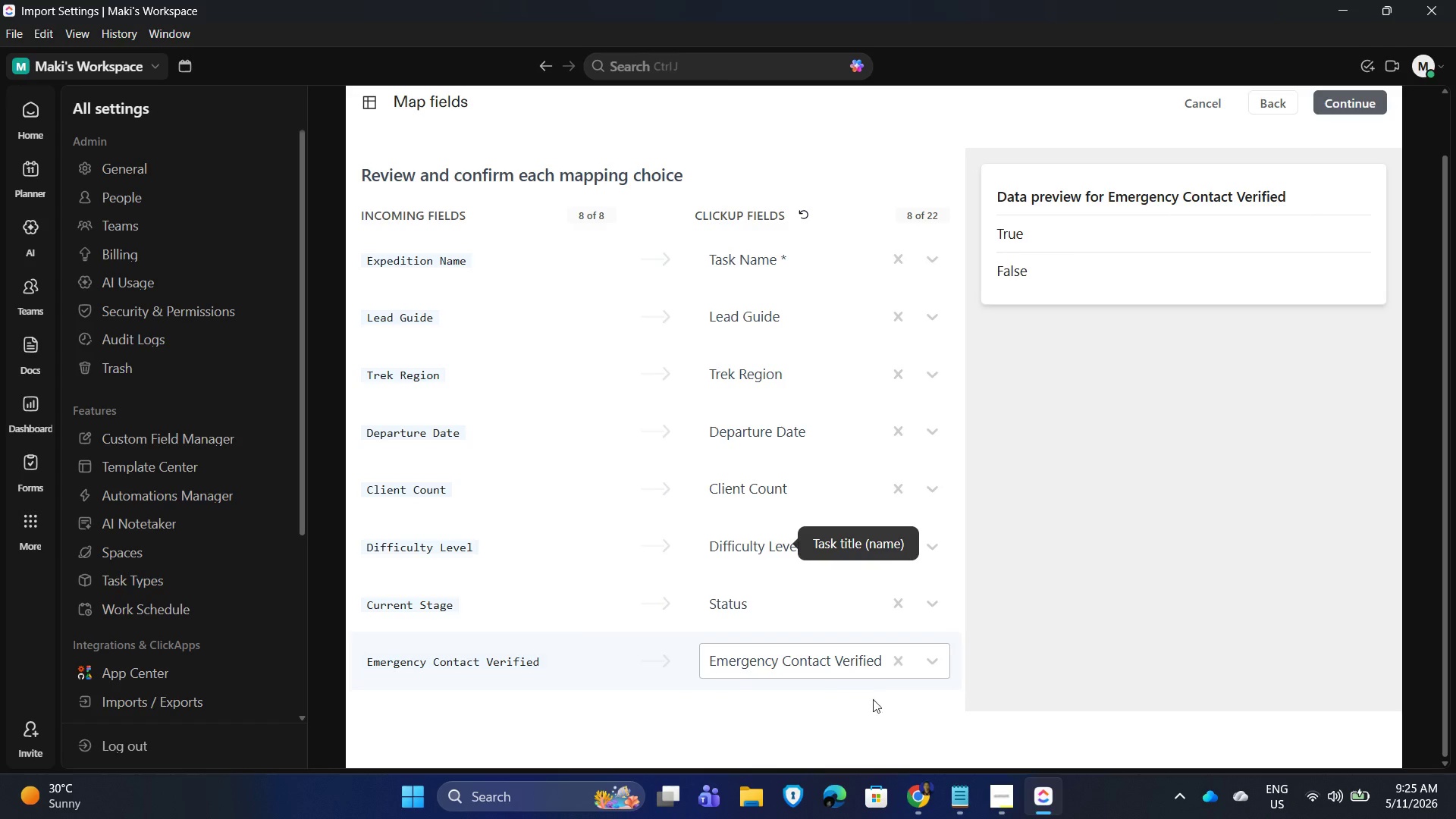 
scroll: coordinate [833, 704], scroll_direction: down, amount: 5.0
 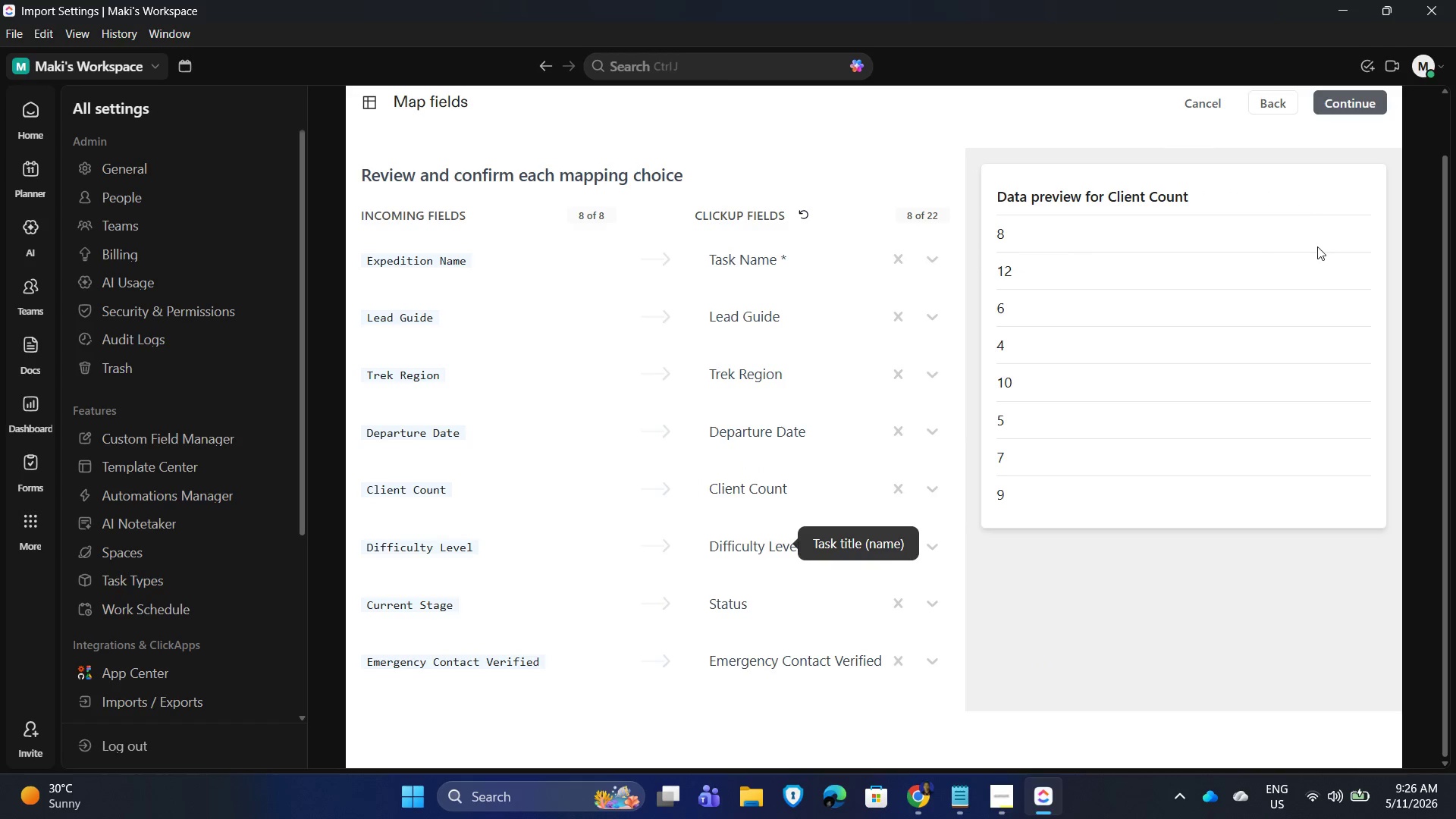 
left_click([1344, 96])
 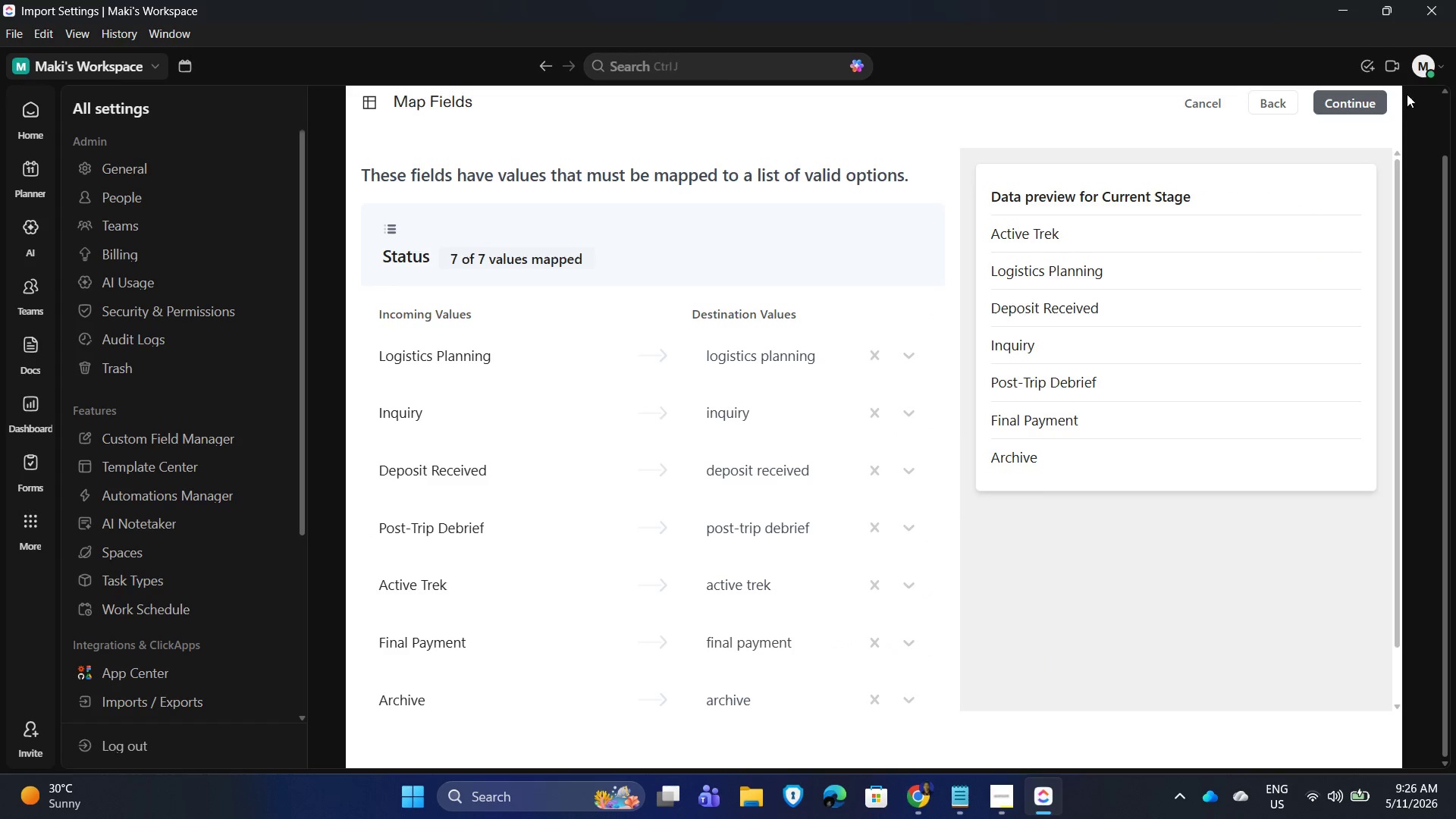 
scroll: coordinate [868, 367], scroll_direction: down, amount: 8.0
 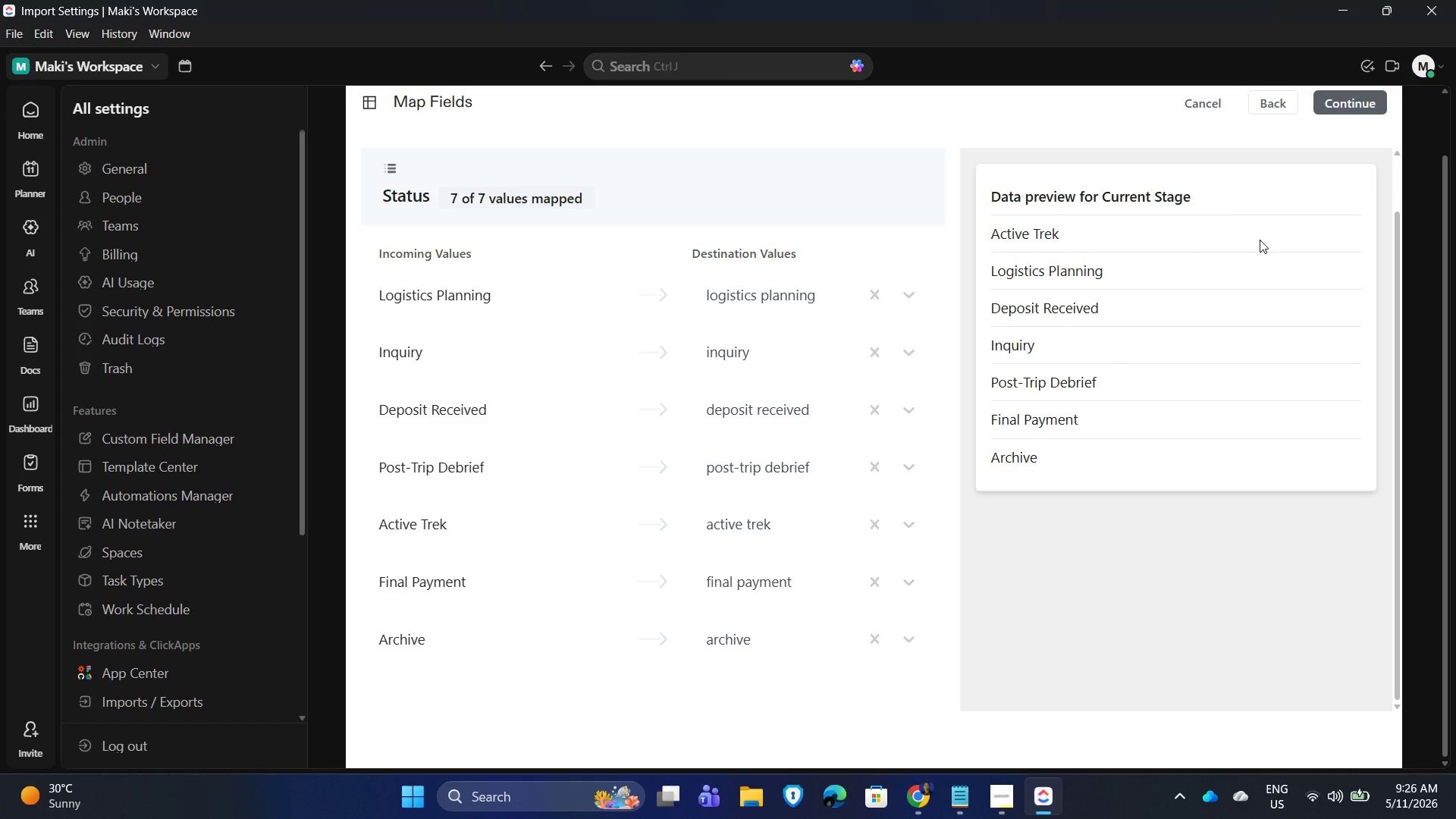 
wait(5.23)
 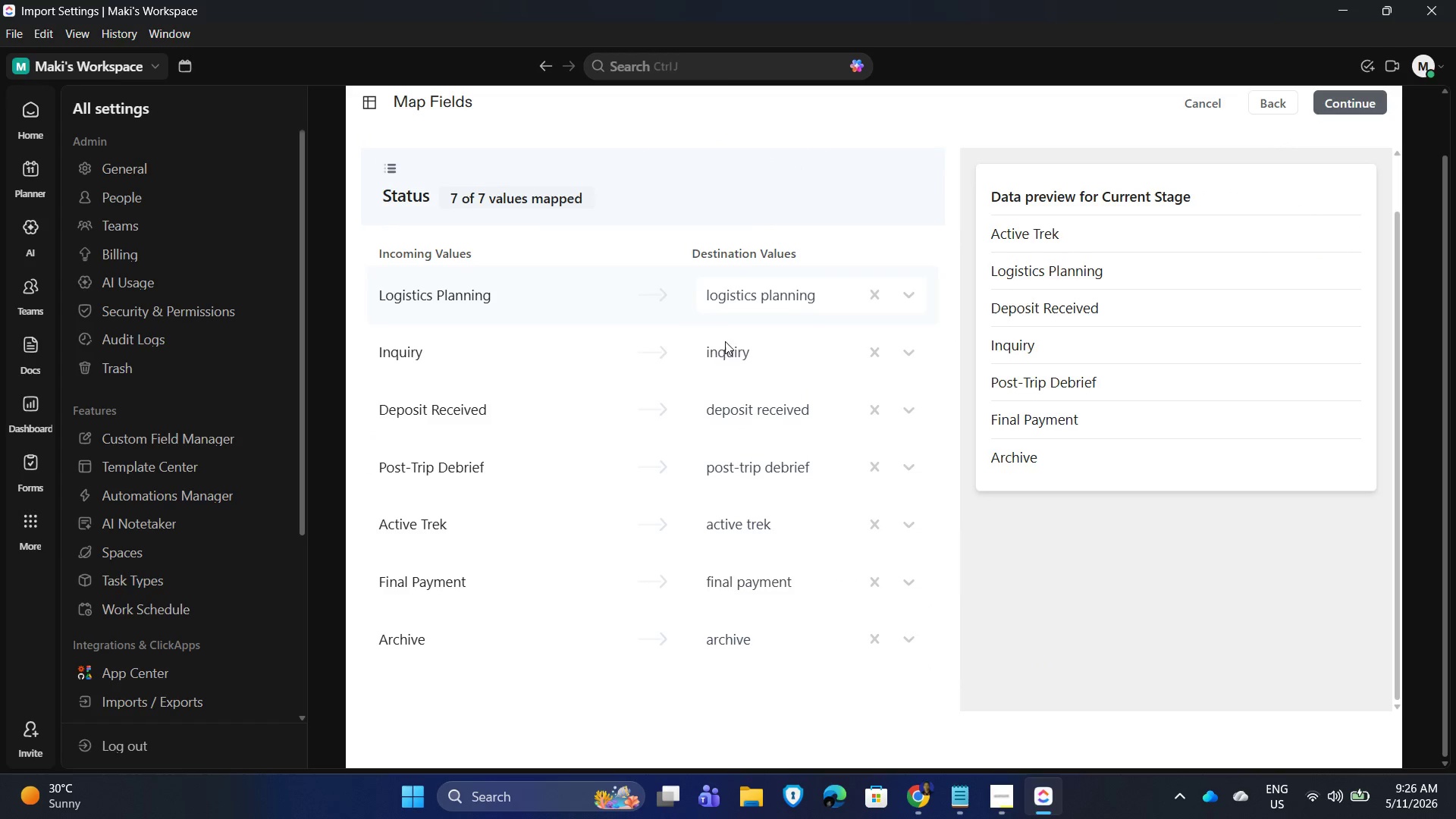 
left_click([1341, 102])
 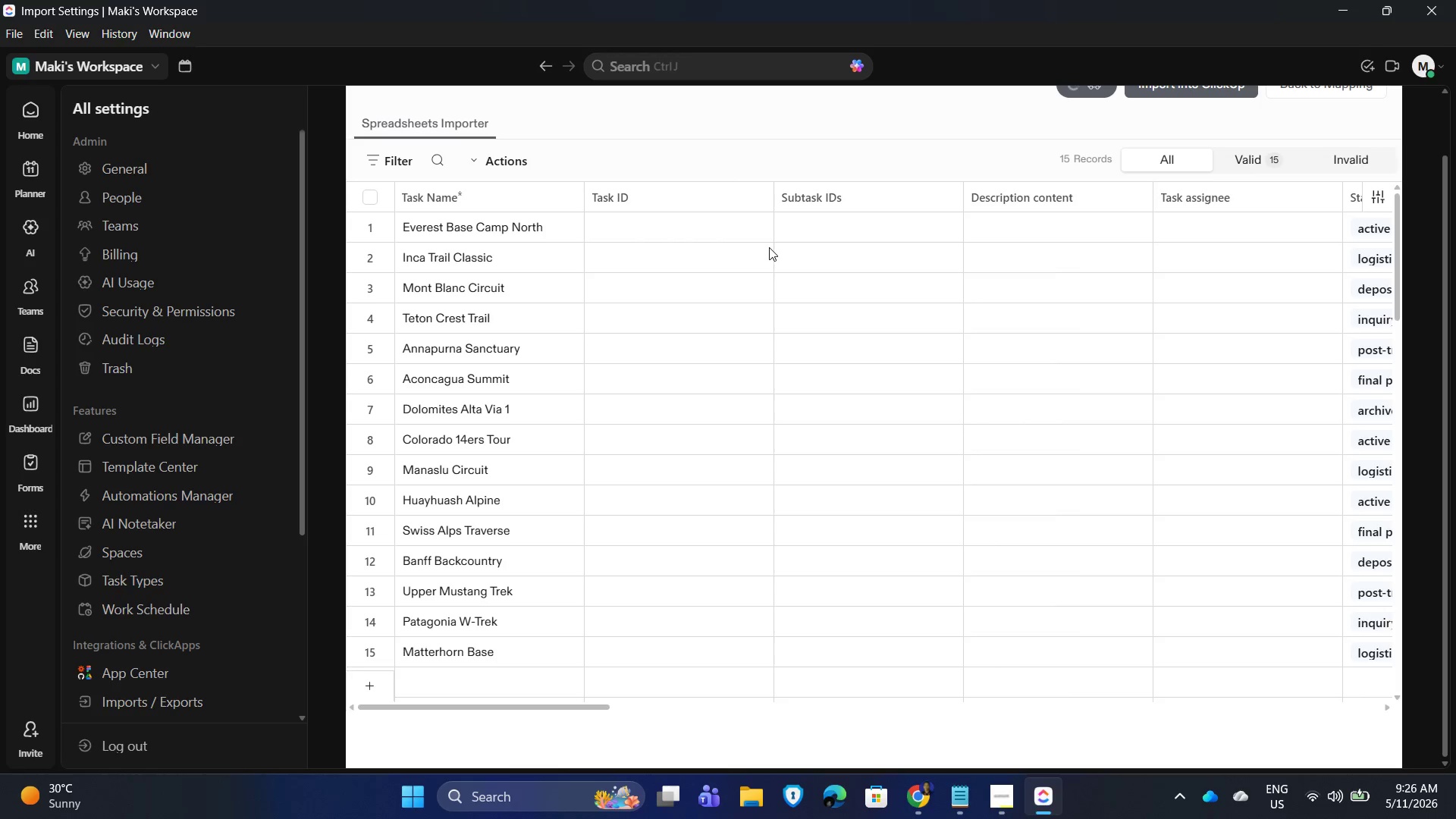 
wait(12.56)
 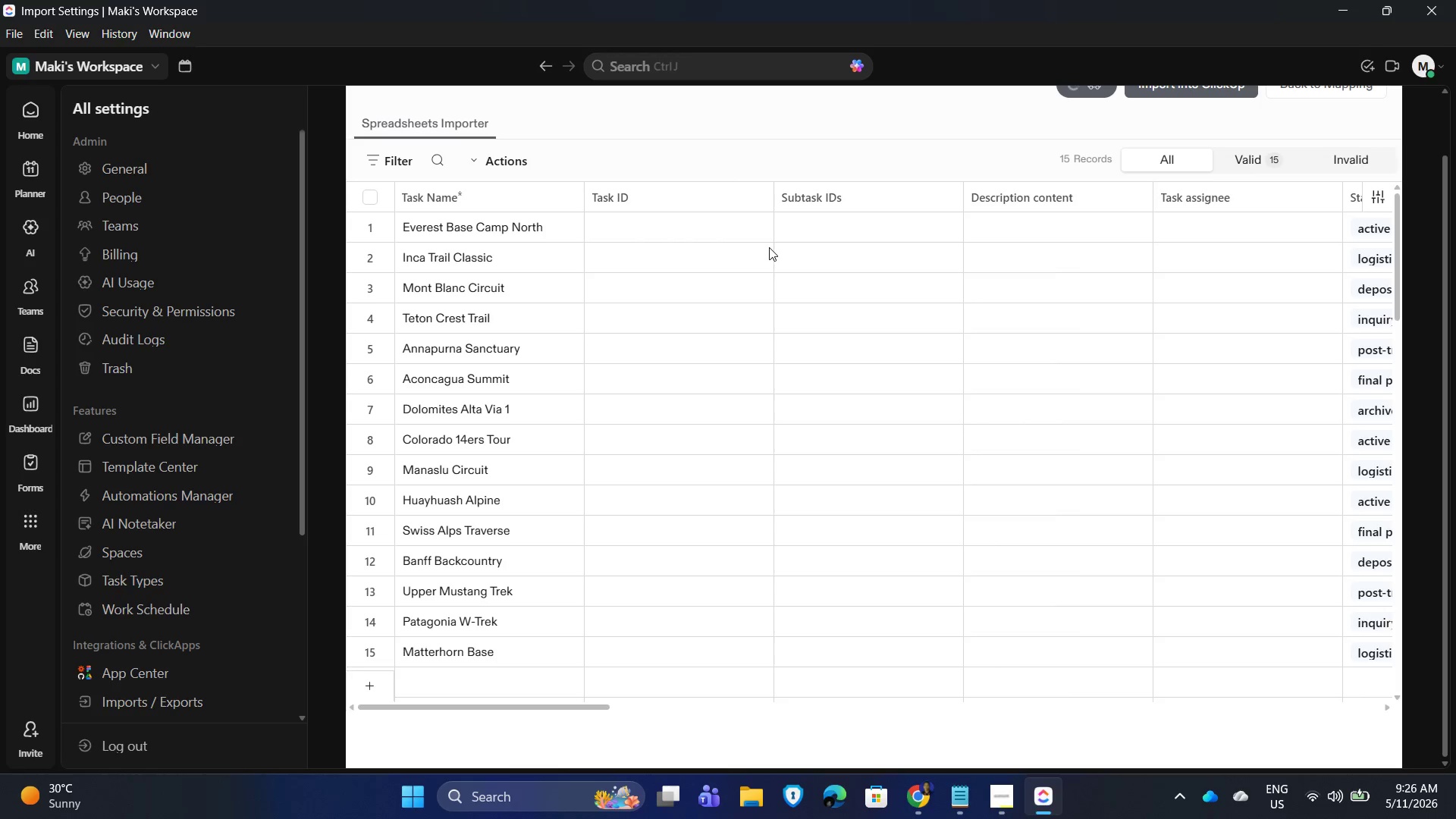 
left_click_drag(start_coordinate=[860, 705], to_coordinate=[1279, 745])
 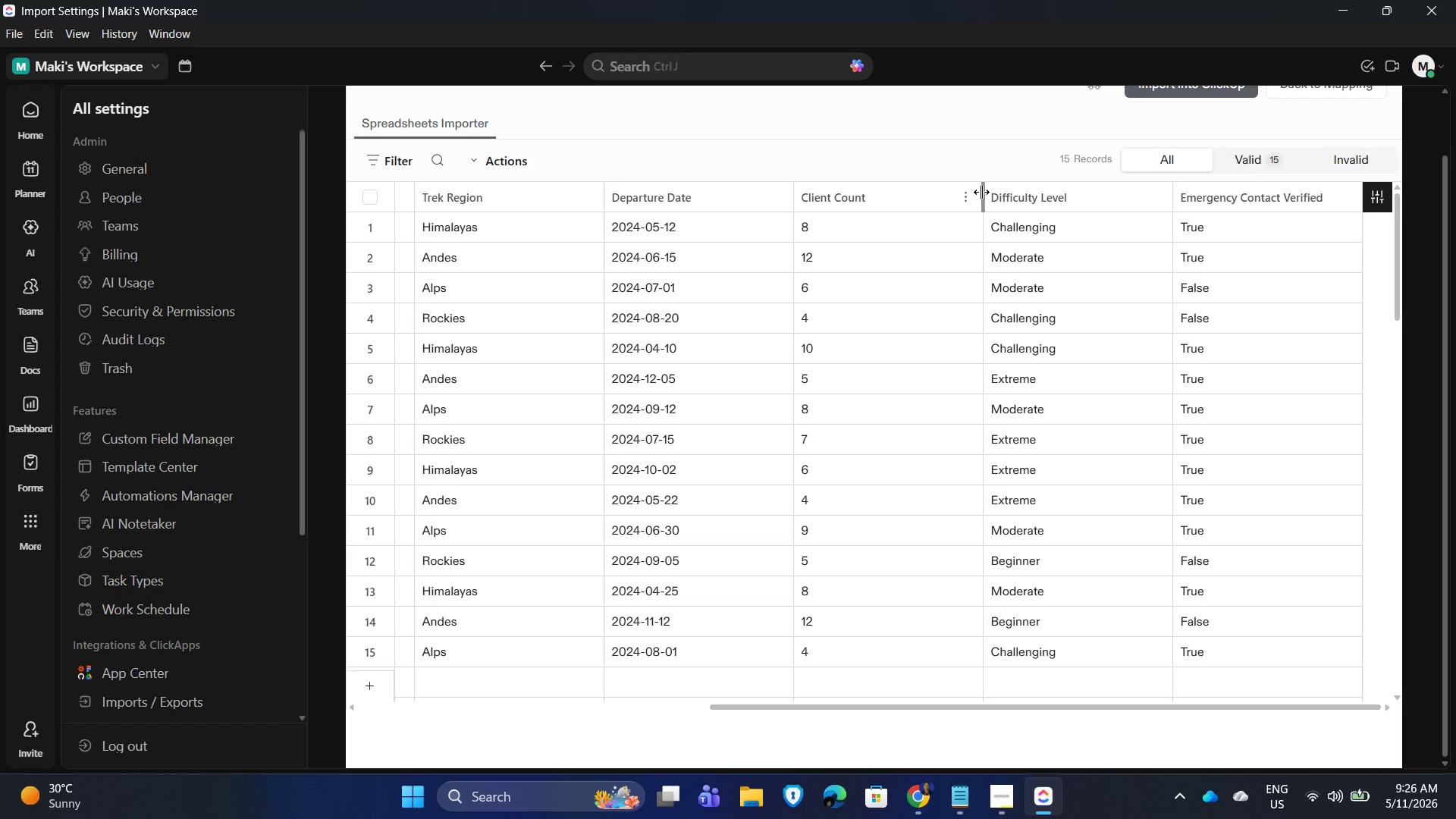 
left_click_drag(start_coordinate=[981, 192], to_coordinate=[904, 193])
 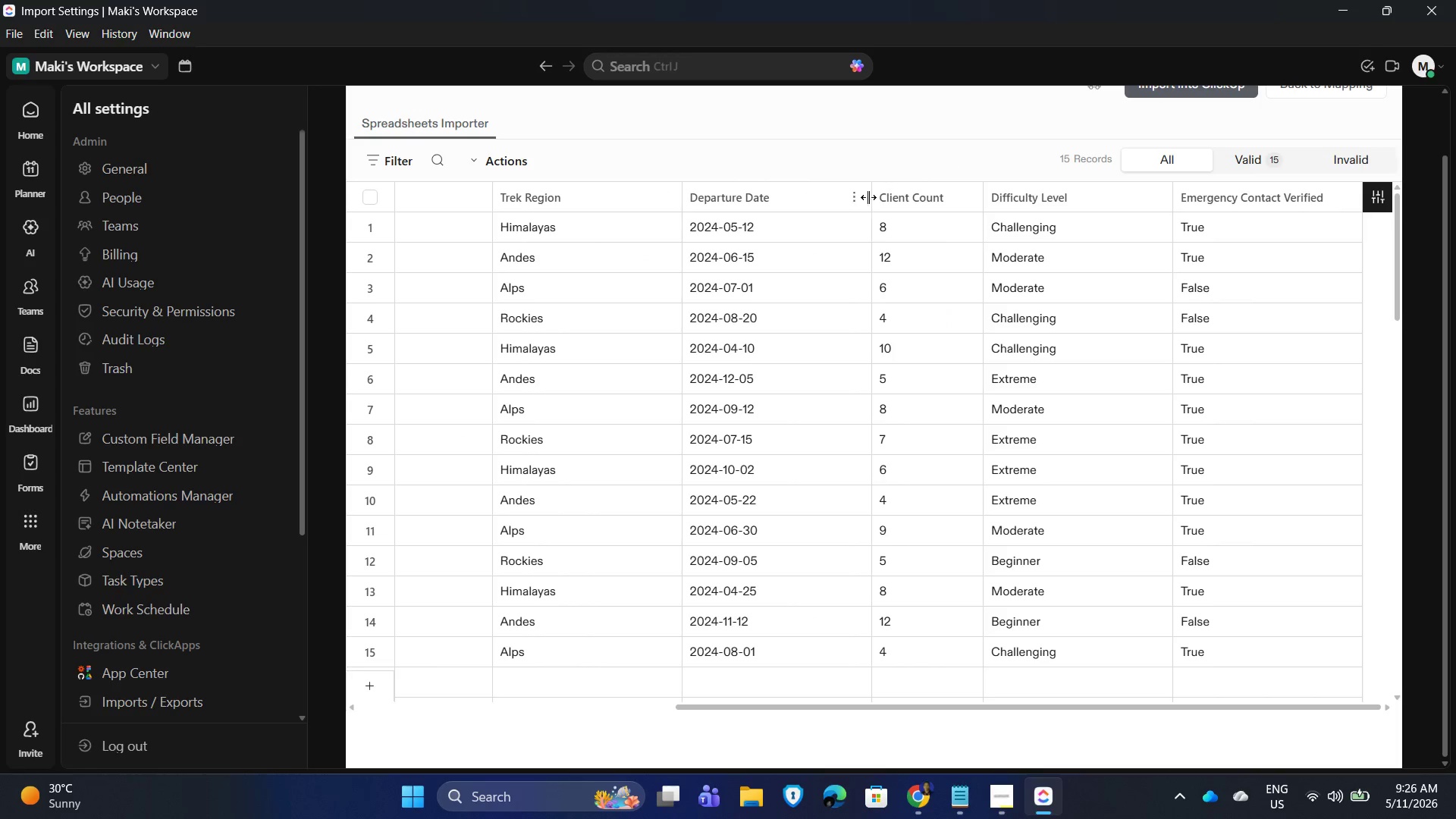 
left_click_drag(start_coordinate=[872, 194], to_coordinate=[811, 197])
 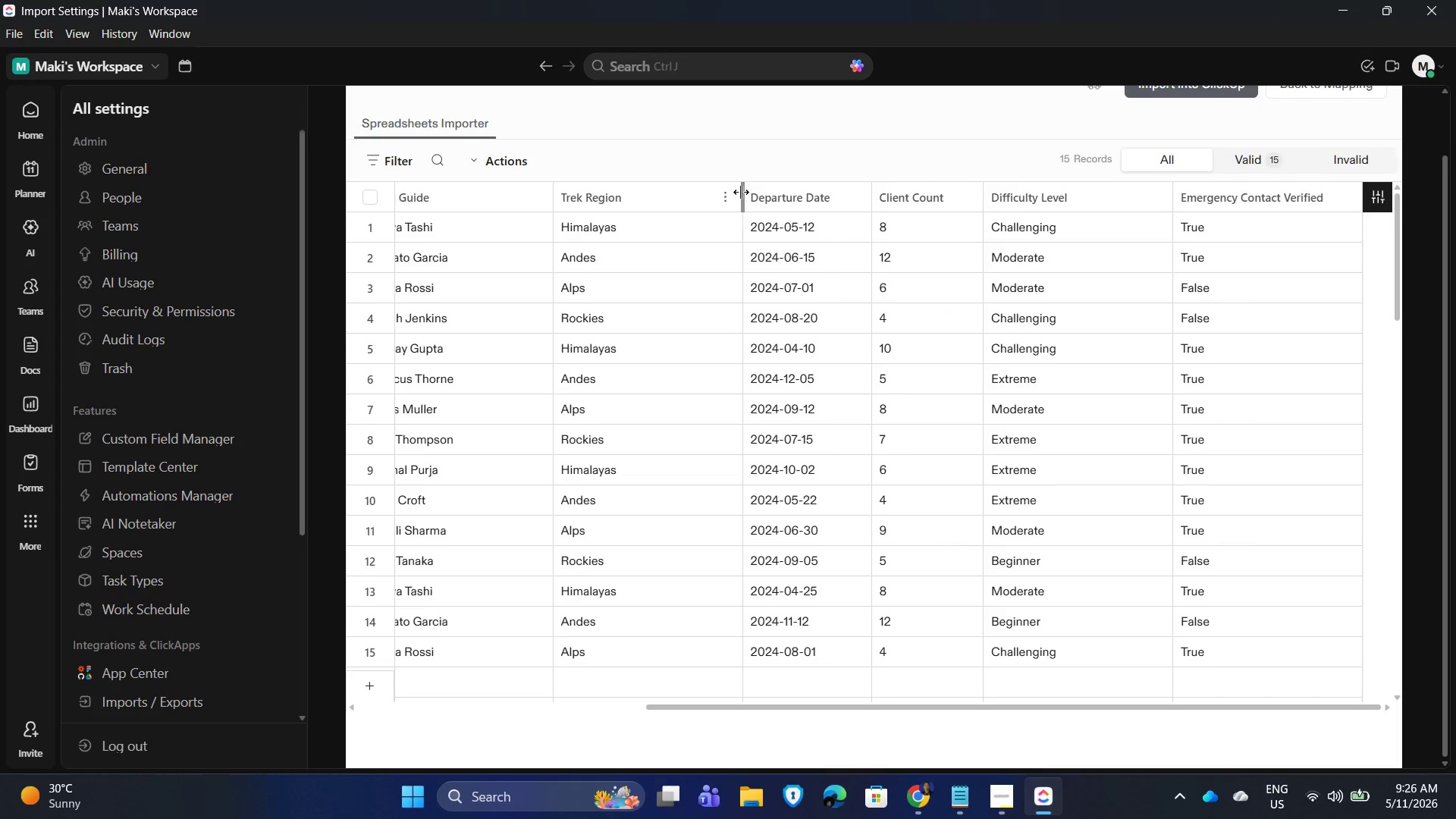 
left_click_drag(start_coordinate=[741, 192], to_coordinate=[666, 199])
 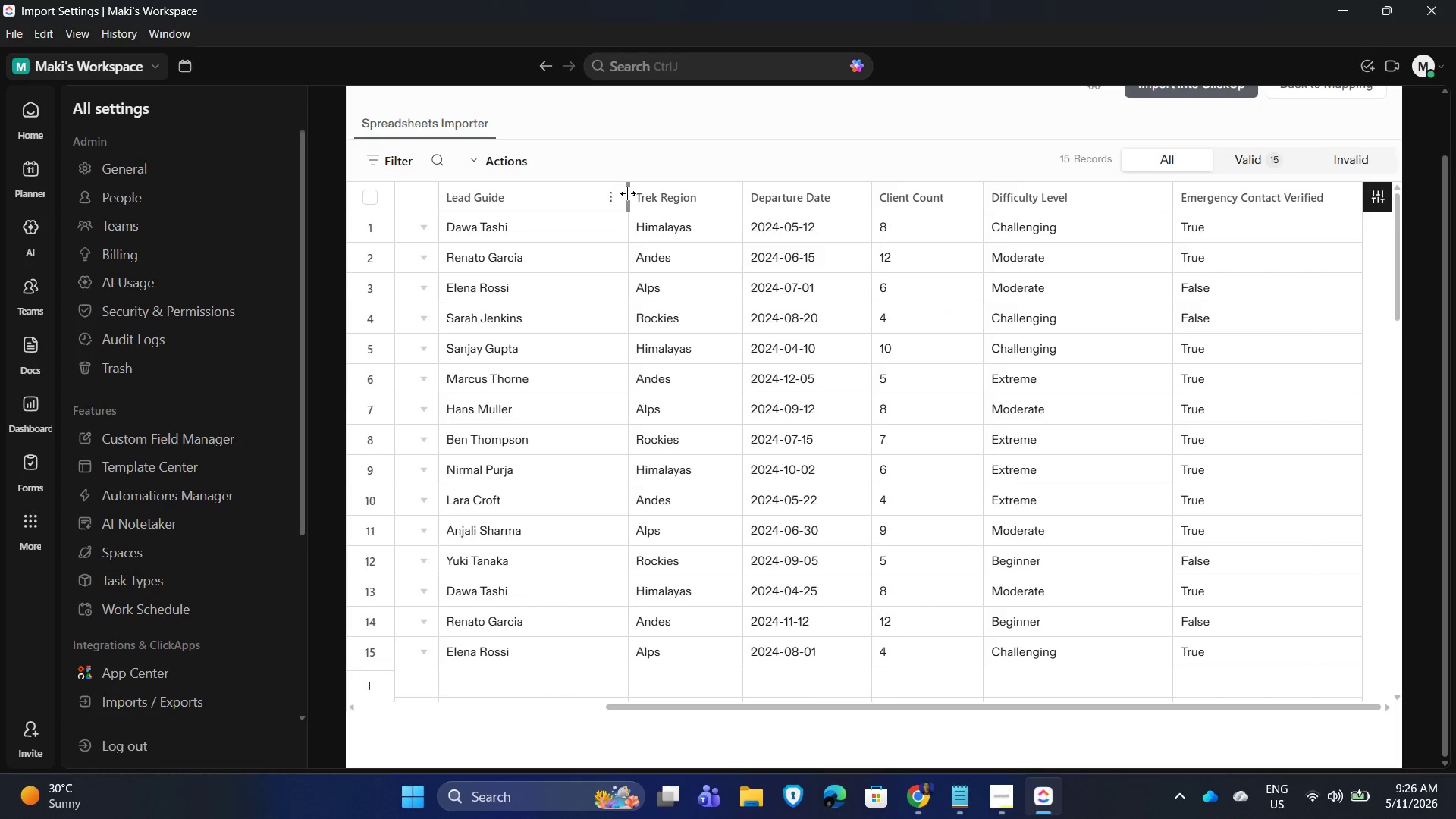 
left_click_drag(start_coordinate=[627, 193], to_coordinate=[598, 199])
 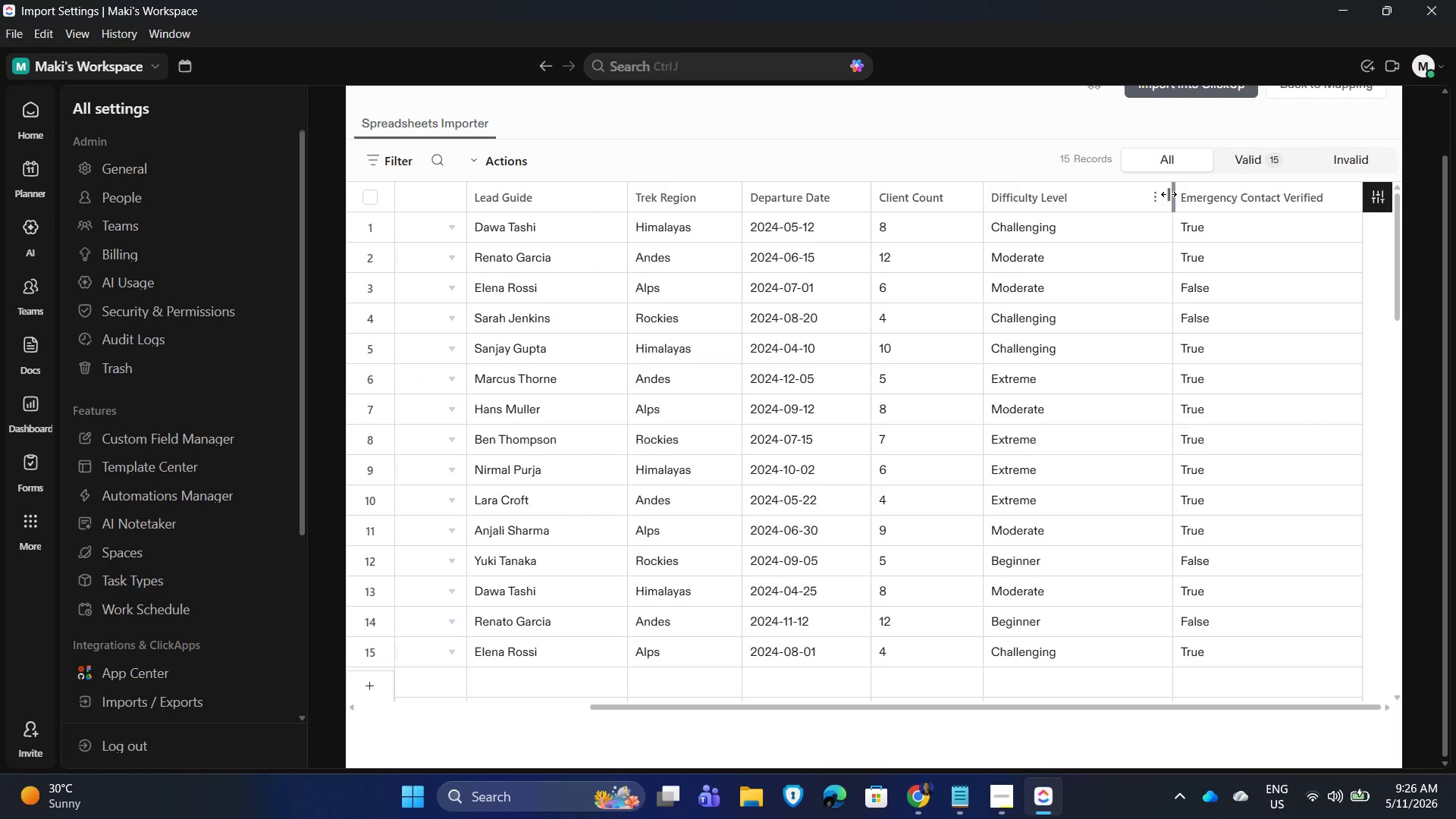 
left_click_drag(start_coordinate=[1169, 194], to_coordinate=[1103, 194])
 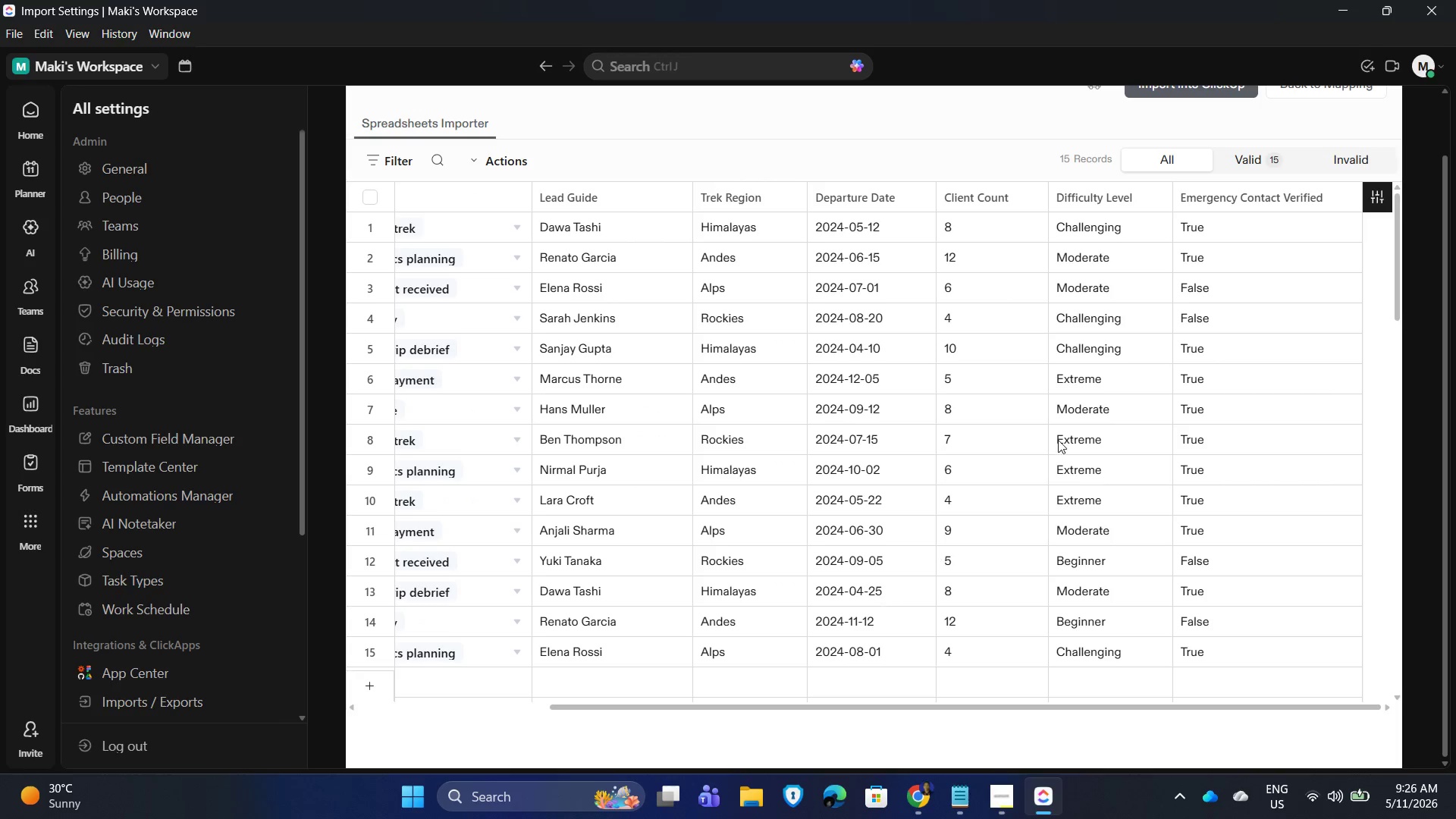 
scroll: coordinate [1097, 399], scroll_direction: up, amount: 3.0
 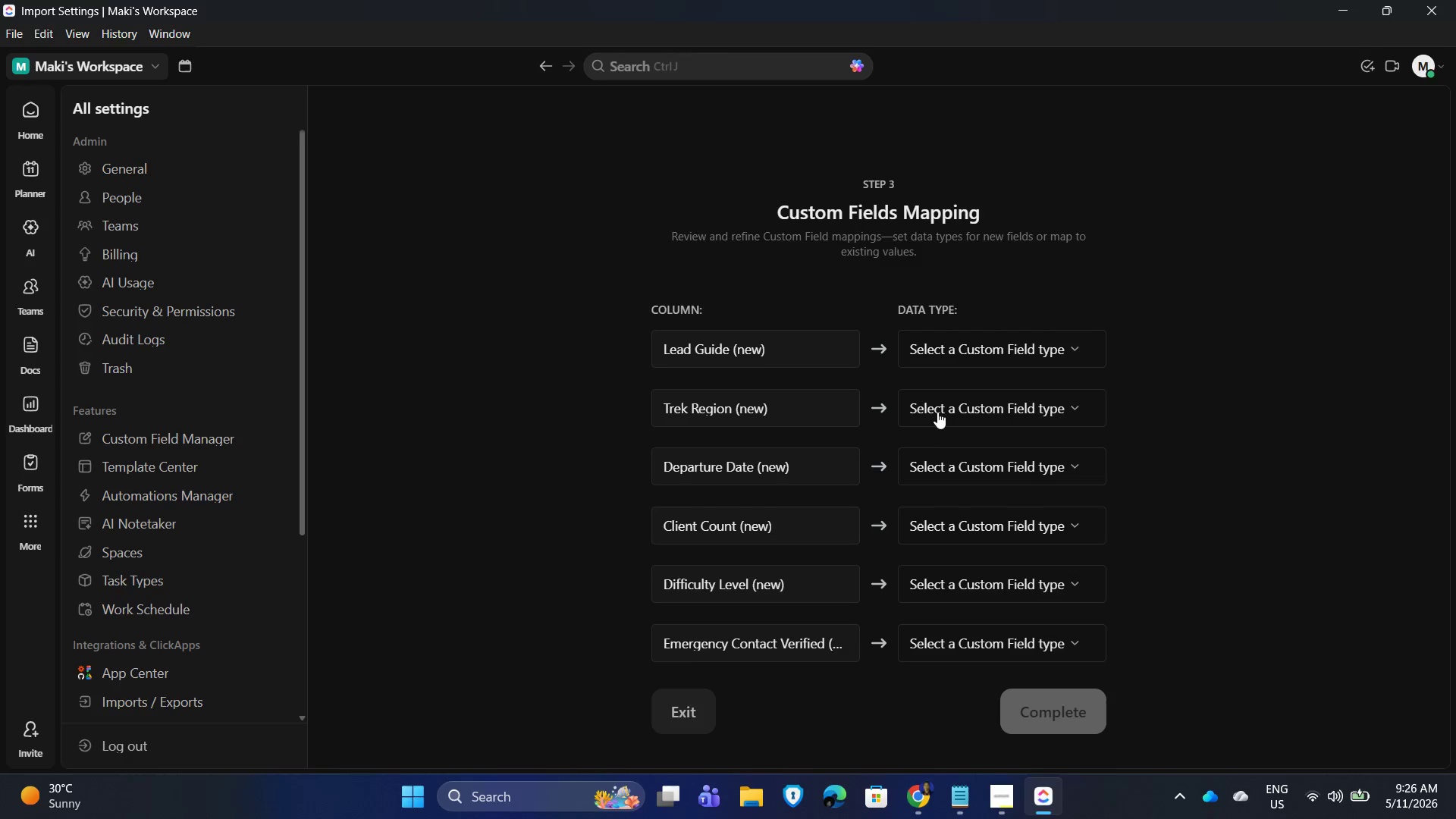 
wait(6.51)
 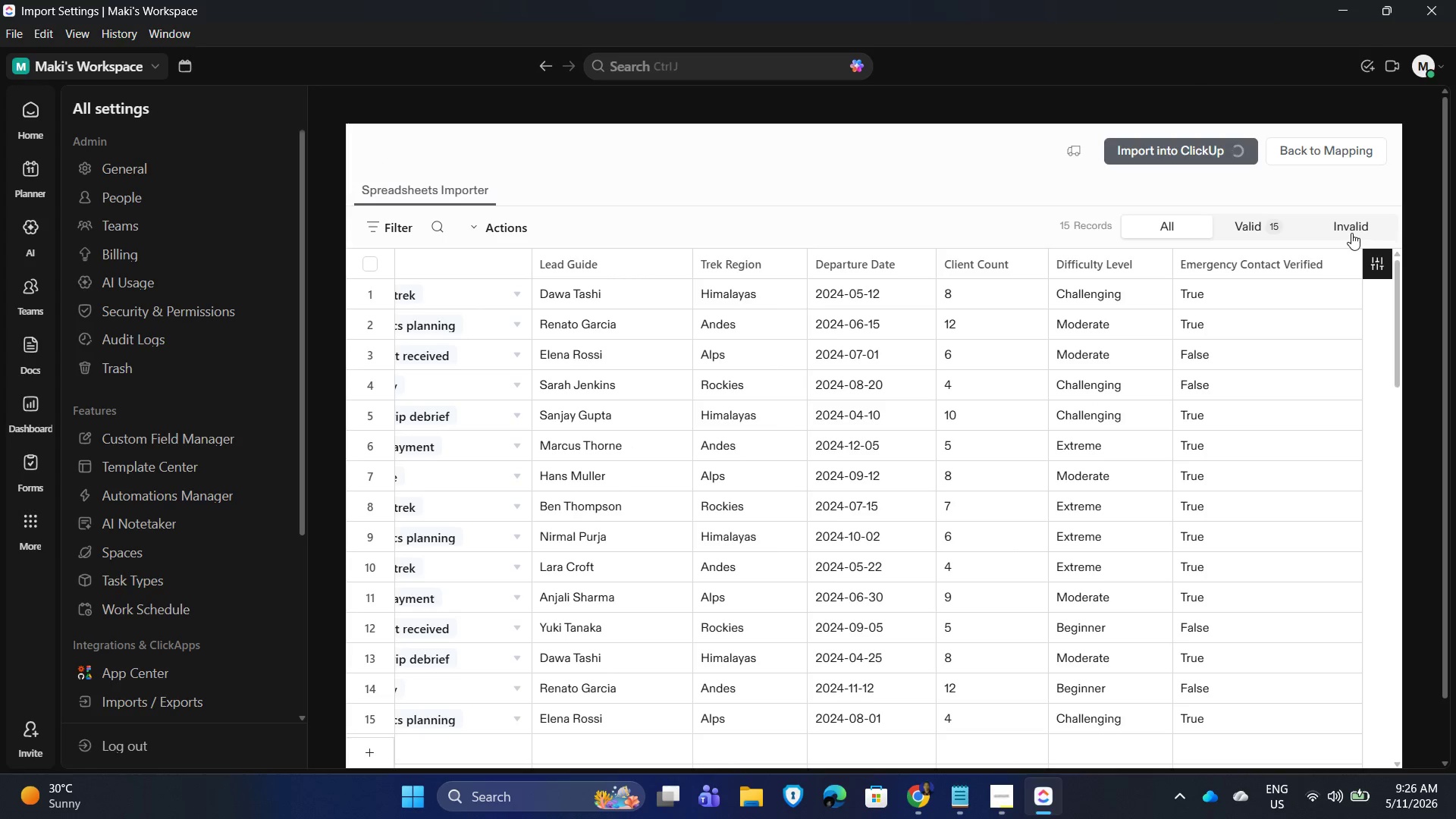 
left_click([1025, 346])
 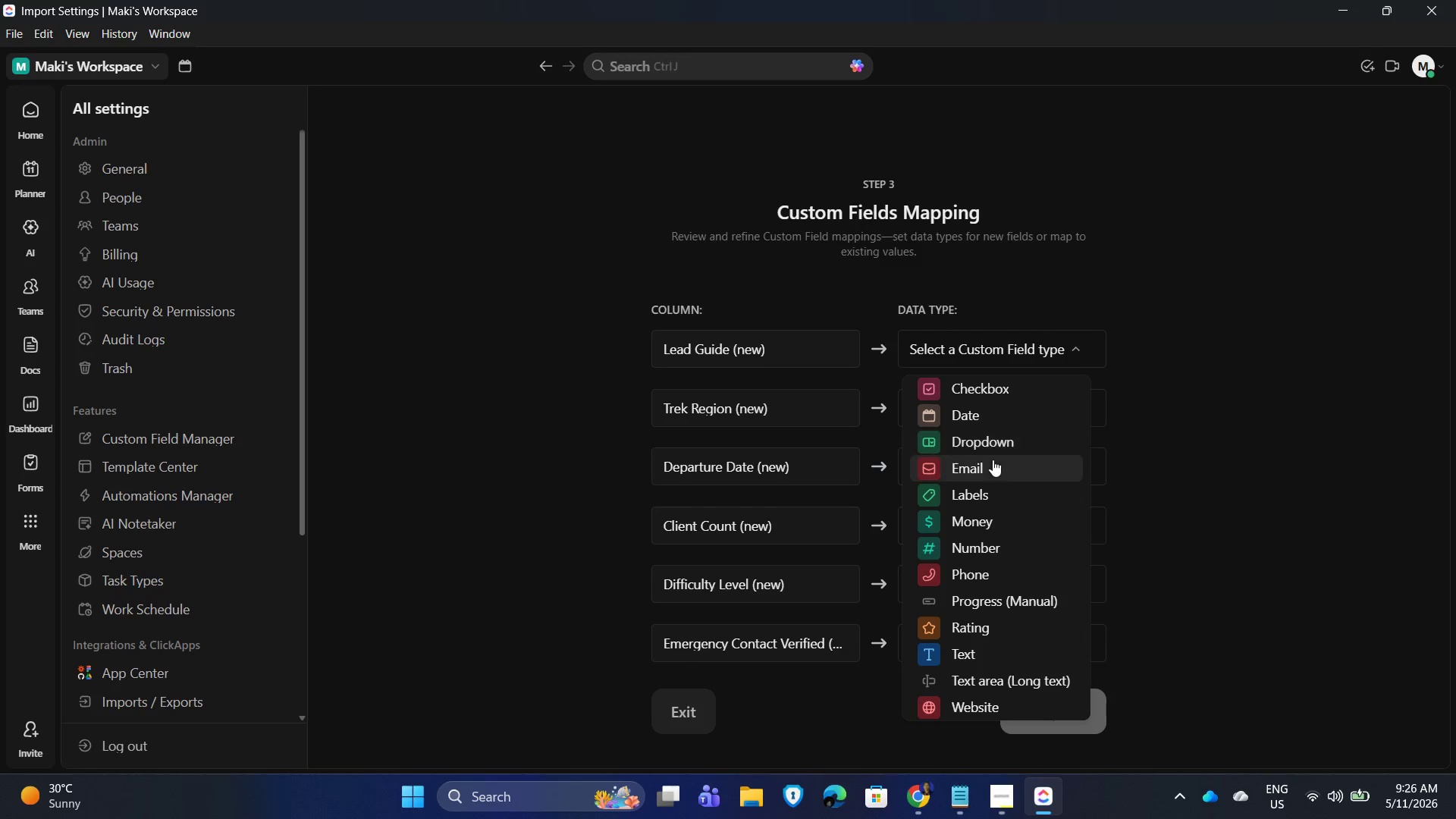 
left_click([997, 444])
 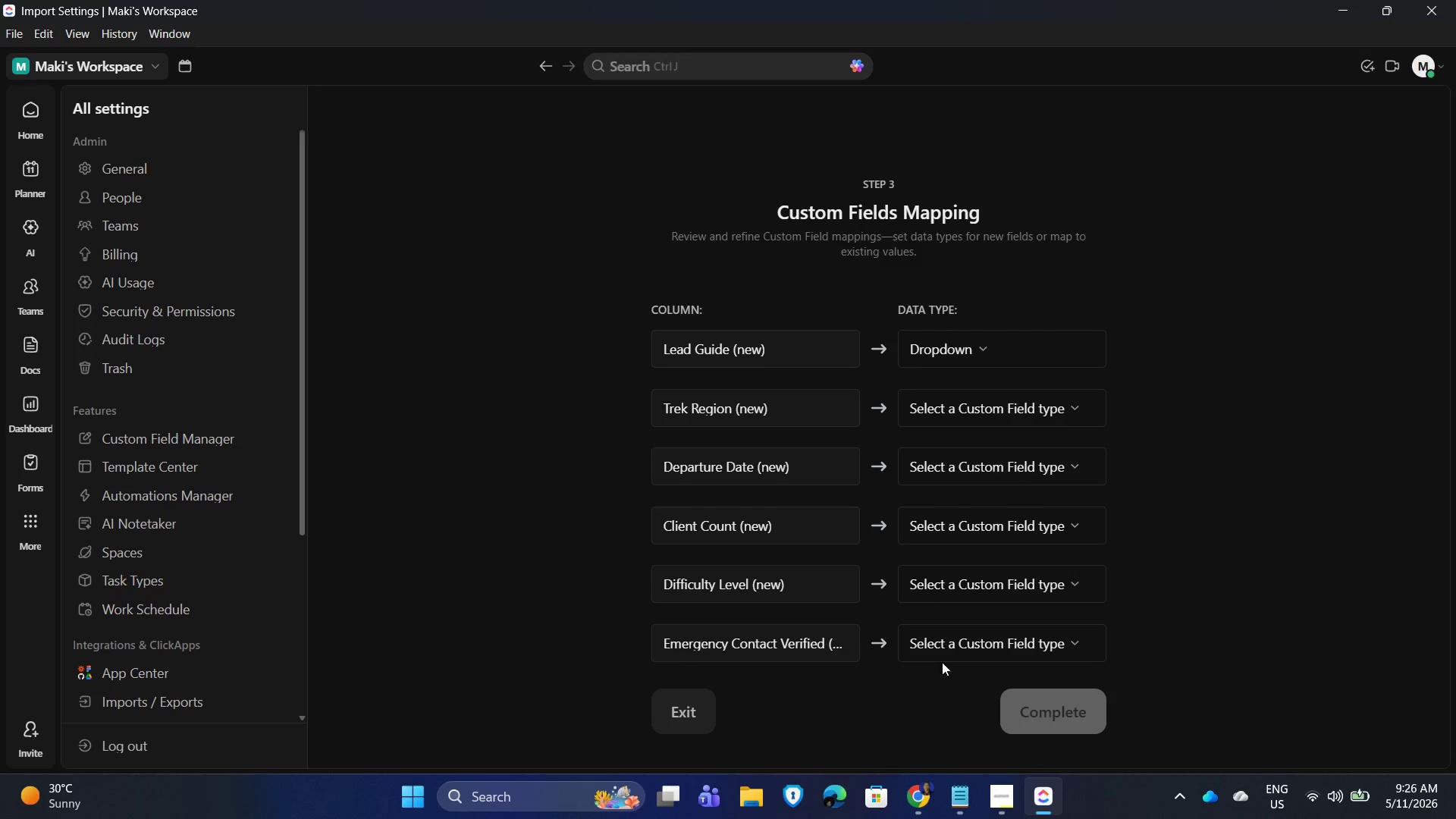 
left_click([1002, 801])